 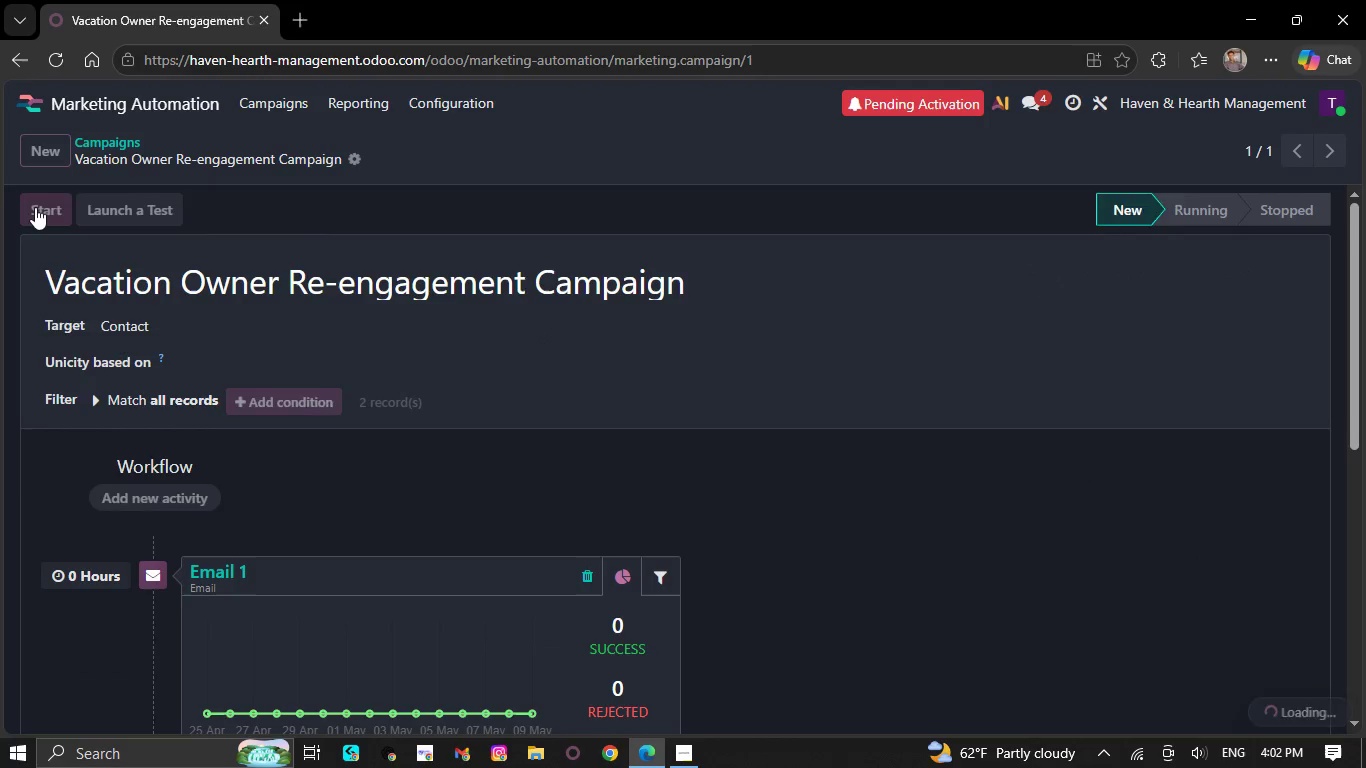 
left_click([120, 215])
 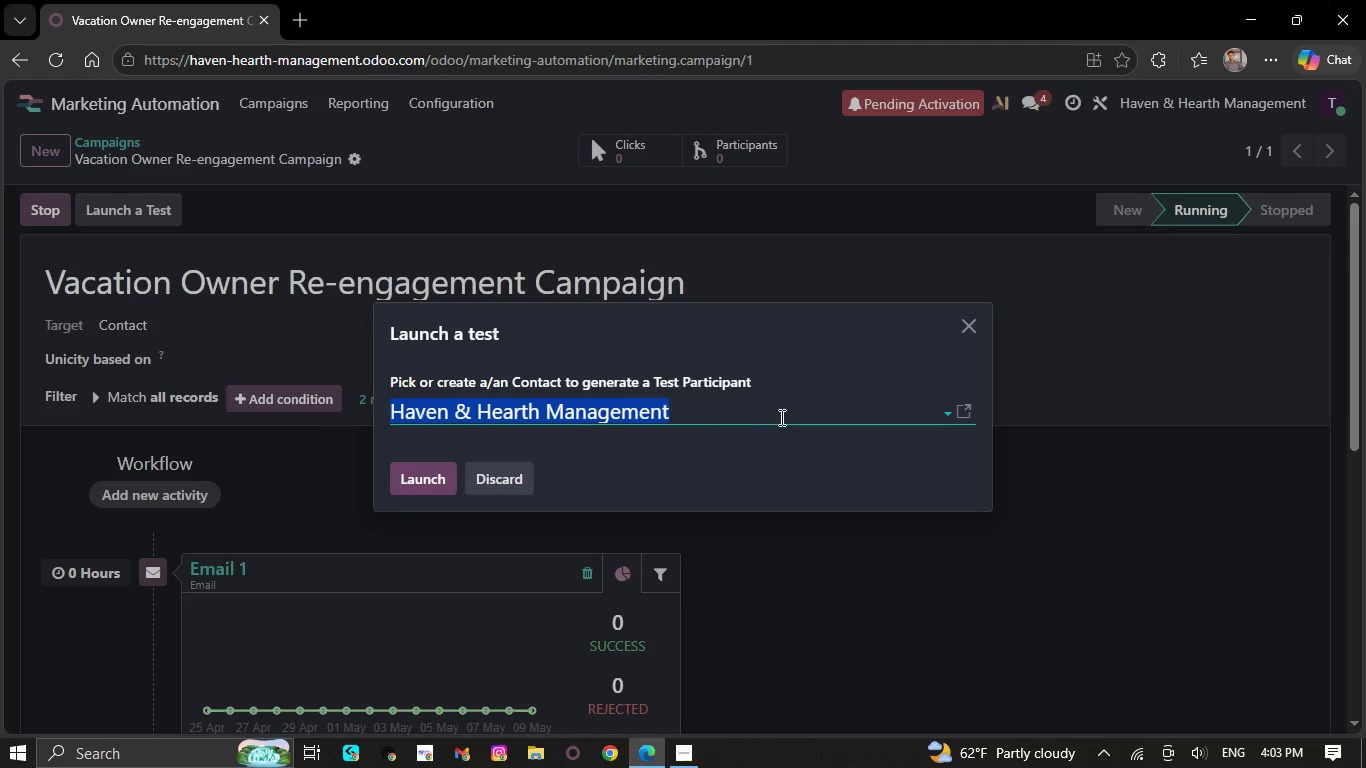 
wait(5.7)
 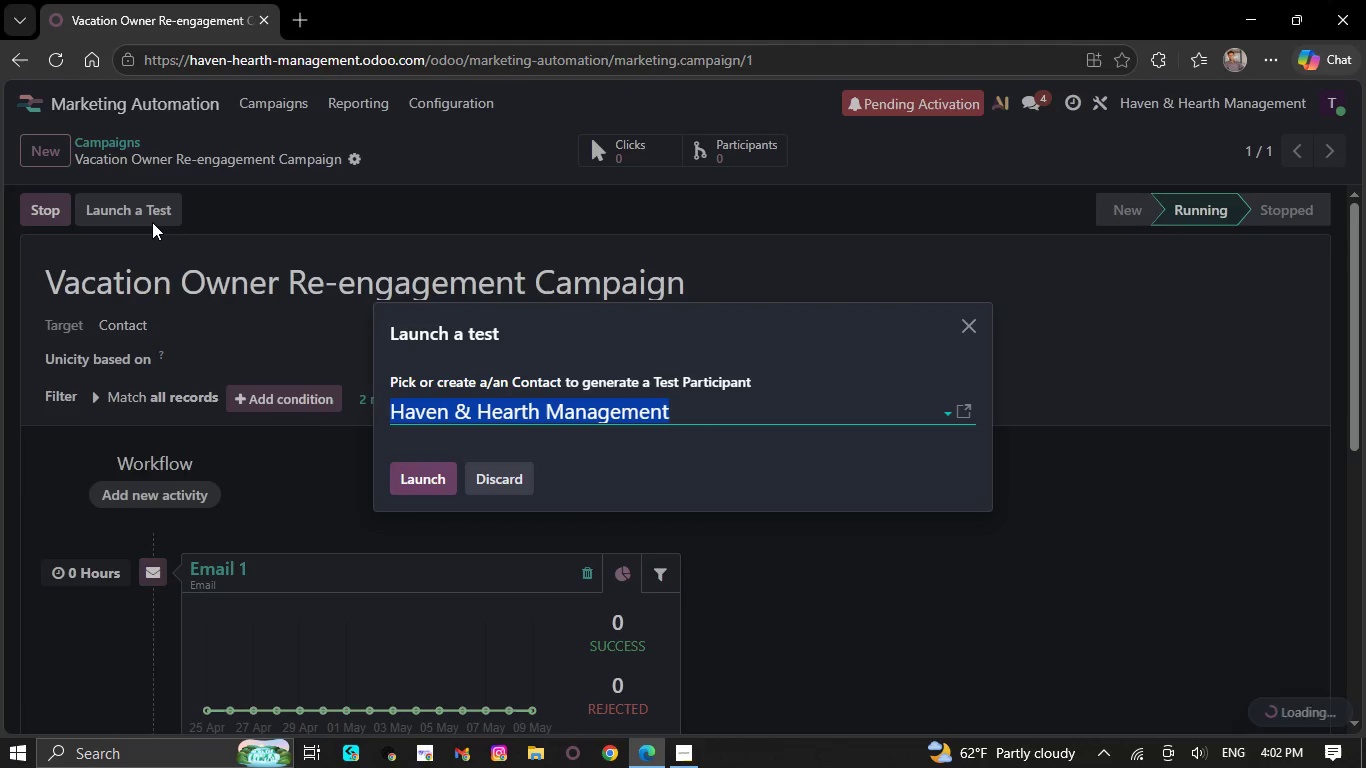 
left_click([424, 485])
 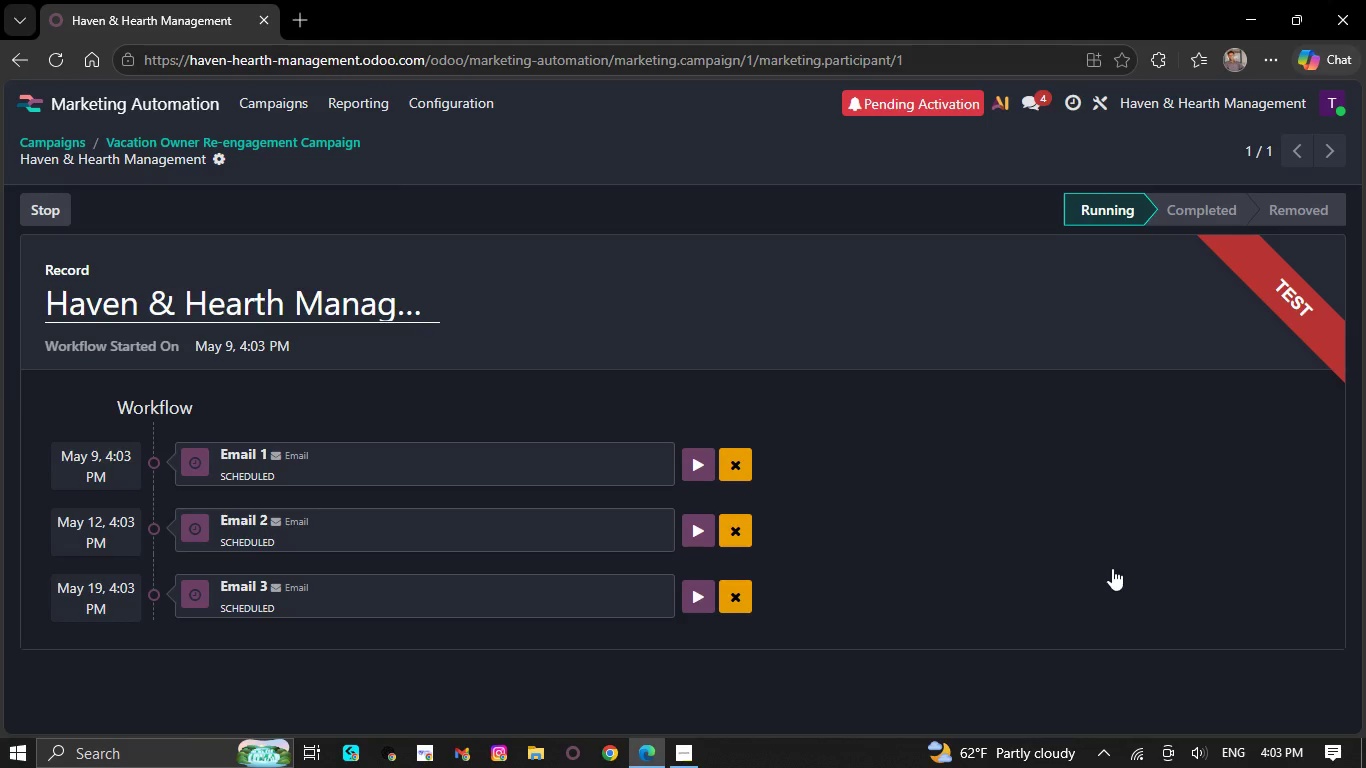 
wait(8.81)
 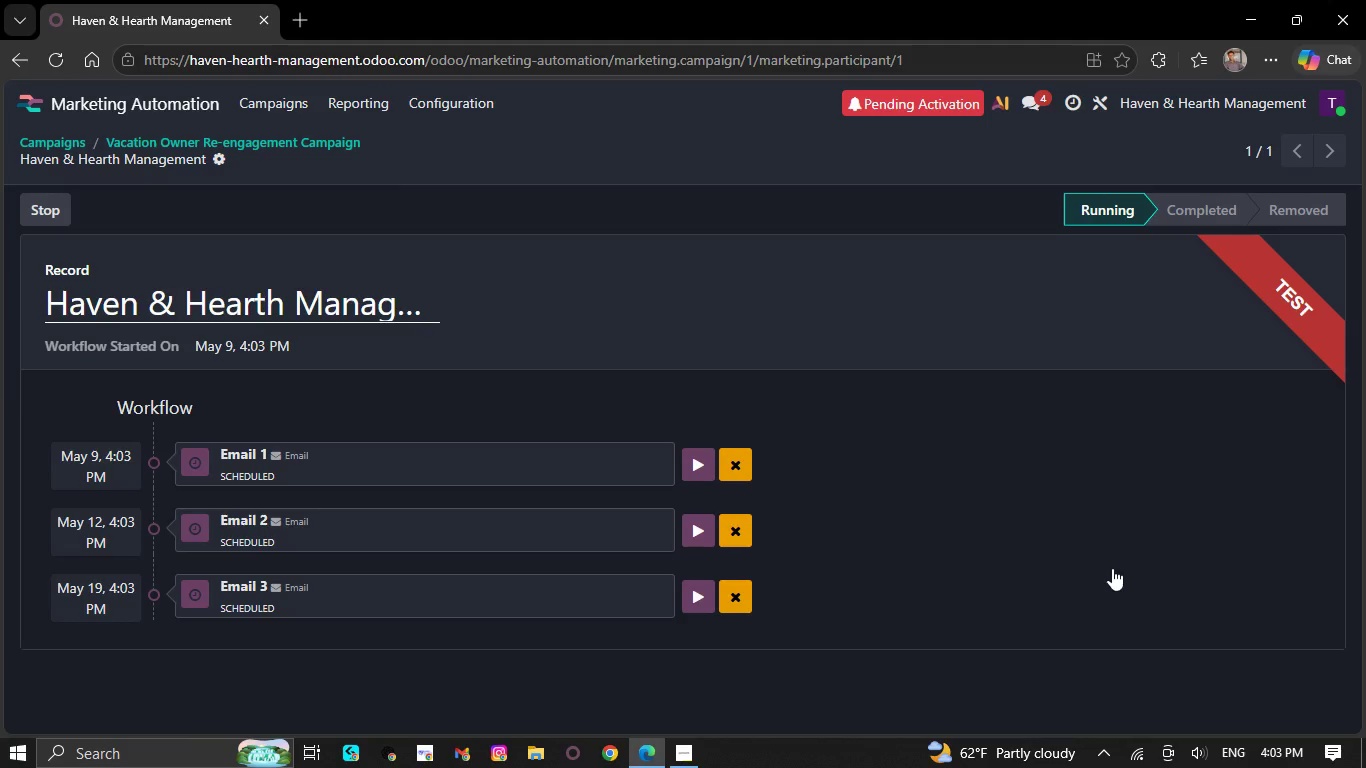 
hold_key(key=MetaLeft, duration=1.52)
 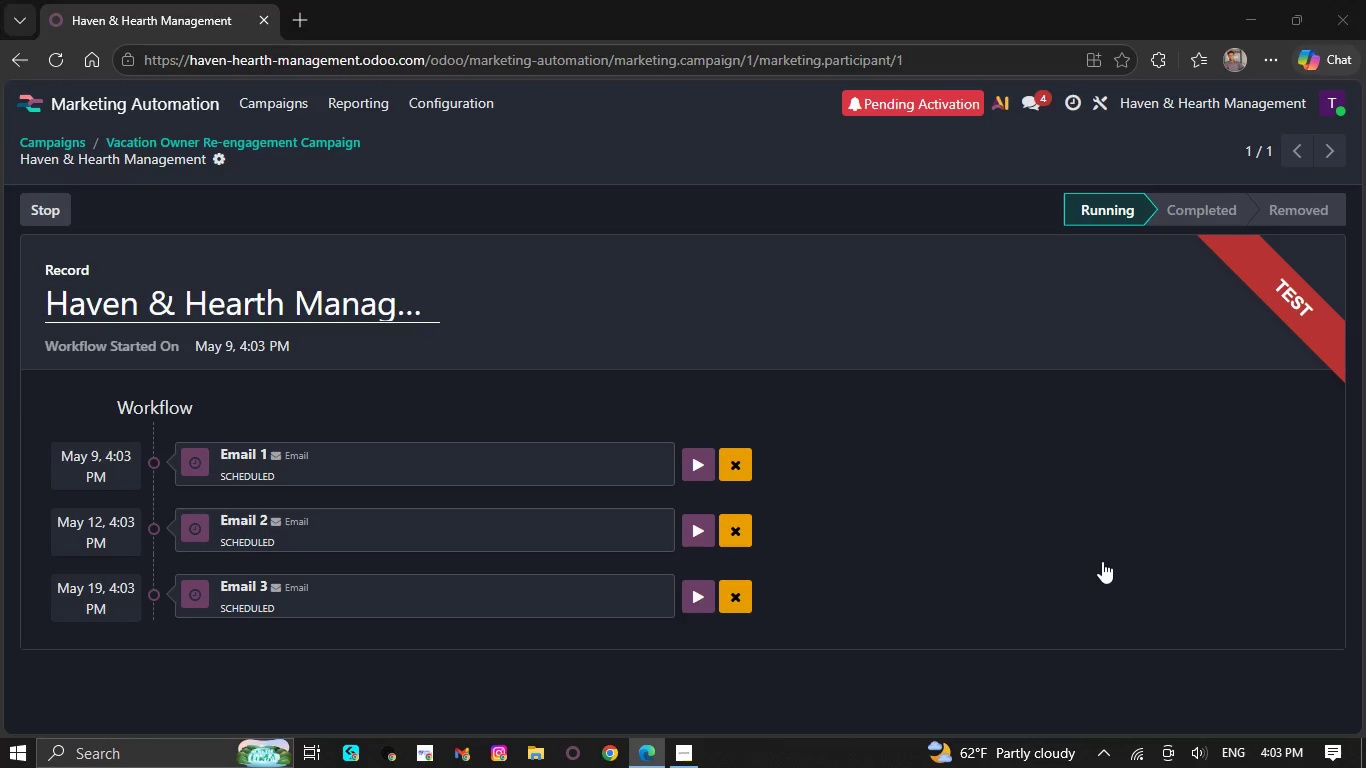 
hold_key(key=MetaLeft, duration=0.5)
 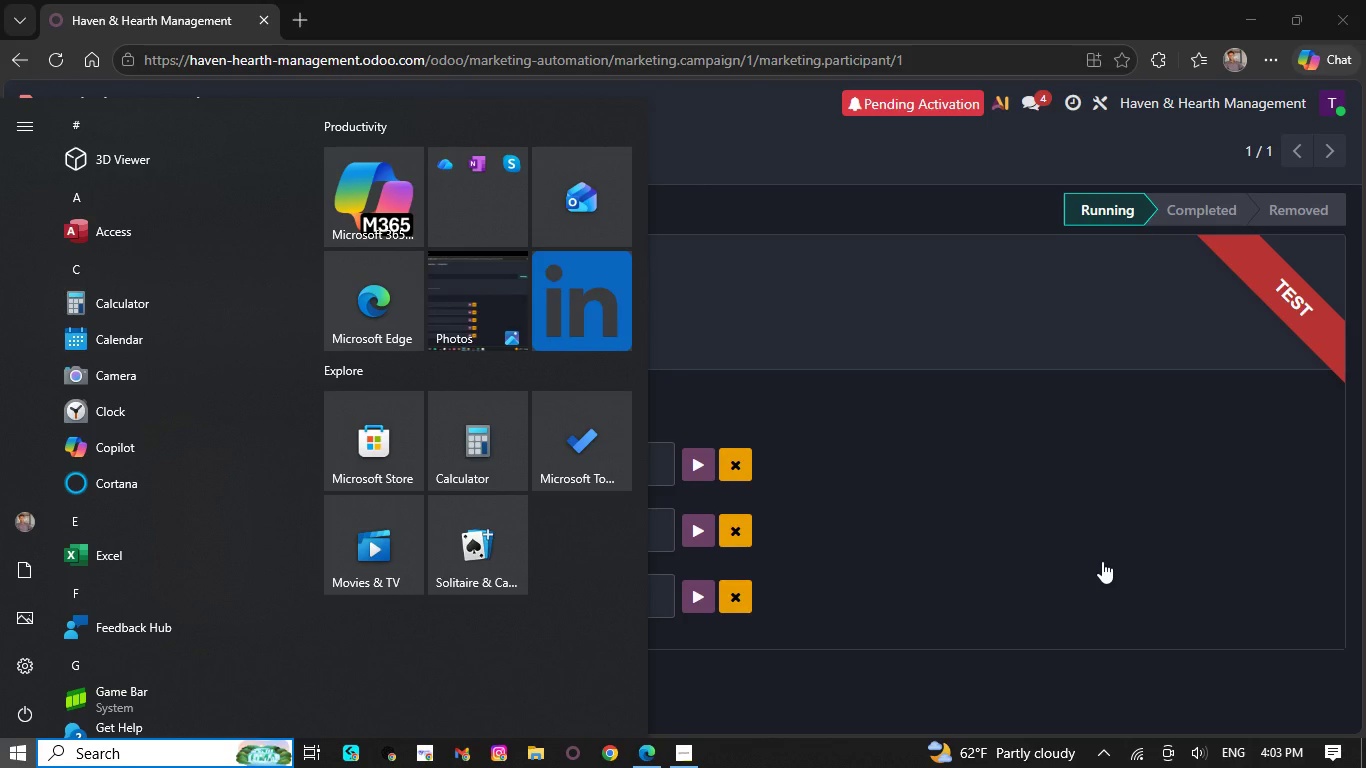 
left_click([1102, 561])
 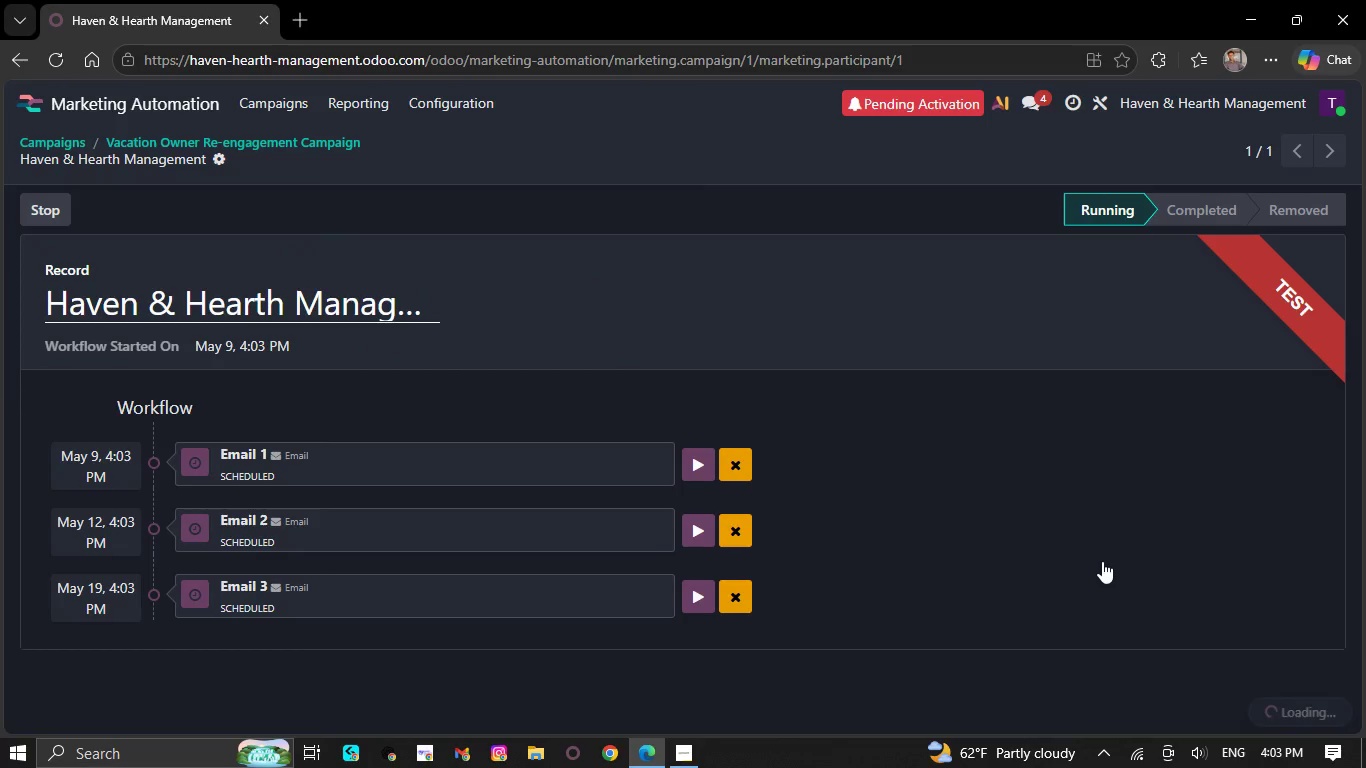 
hold_key(key=MetaLeft, duration=0.8)
 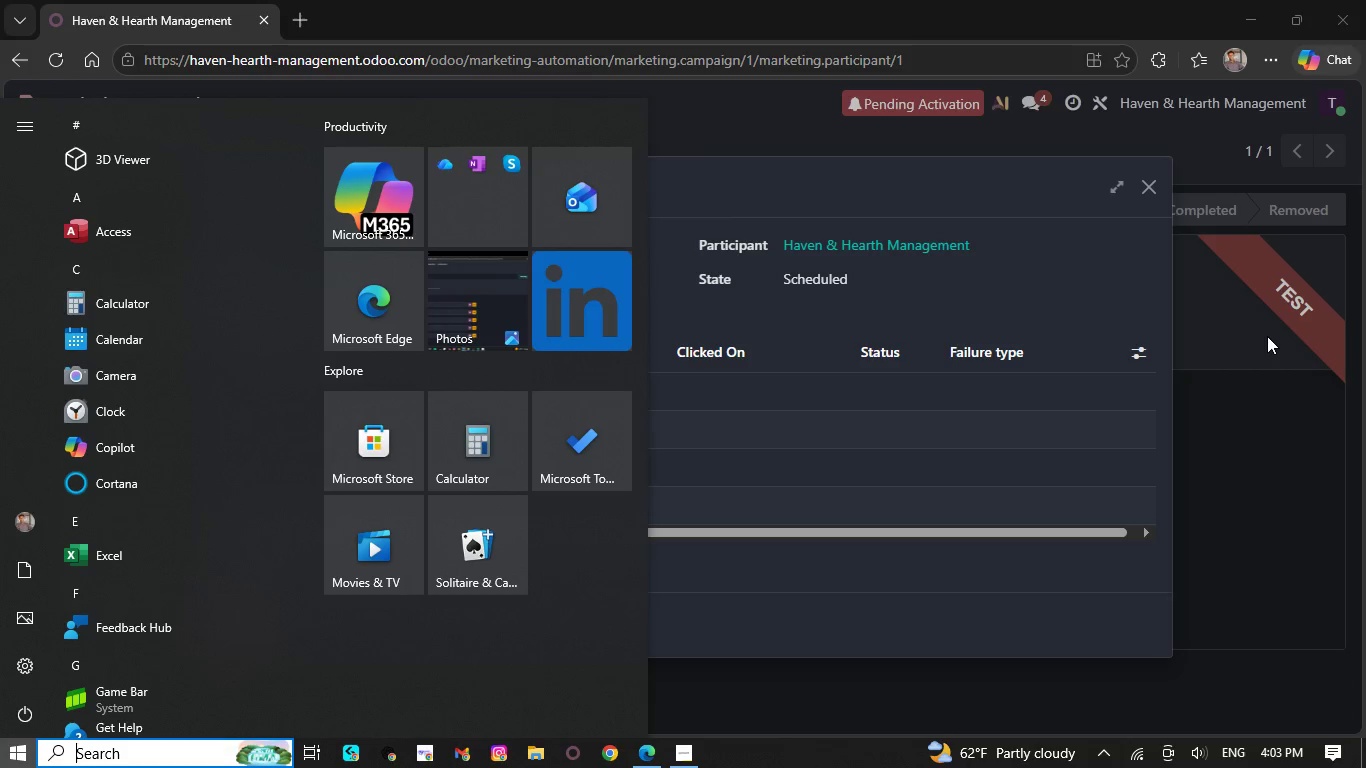 
left_click([1267, 336])
 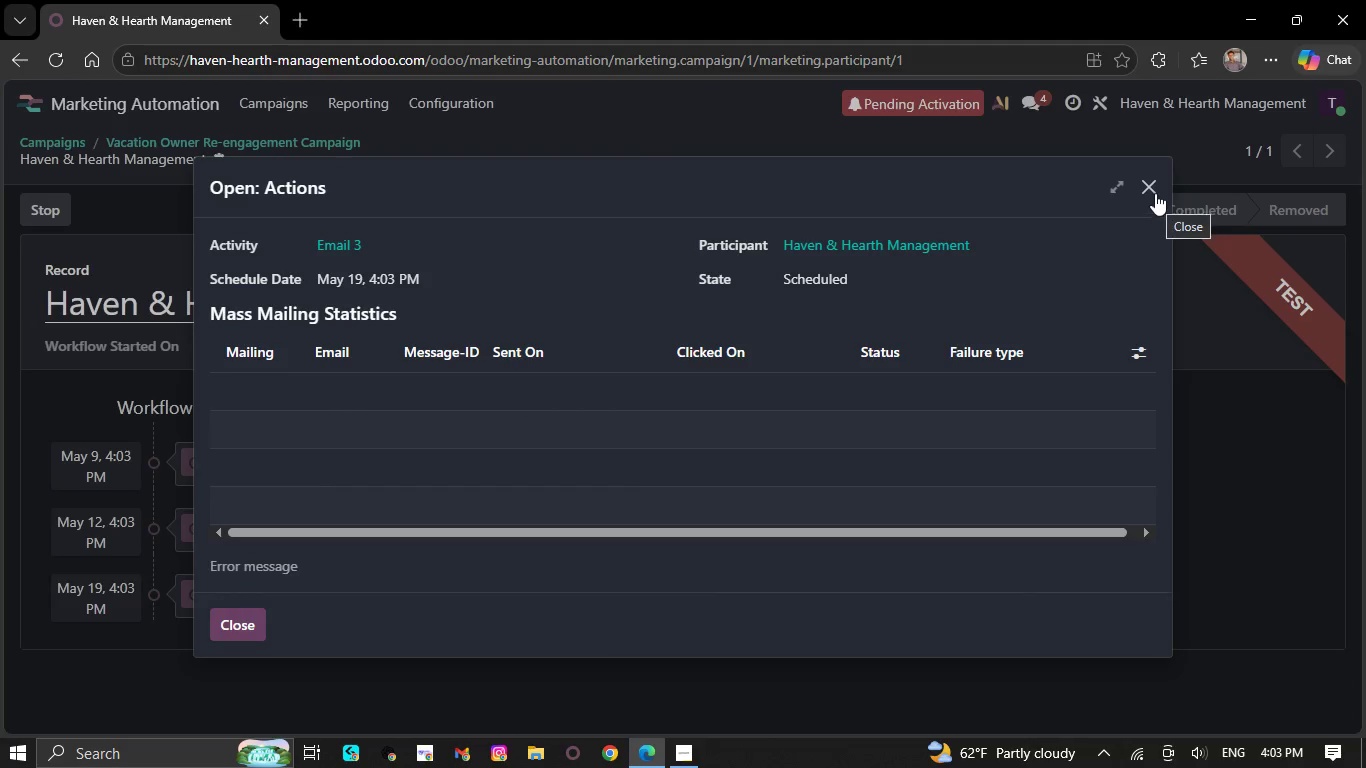 
left_click([1155, 192])
 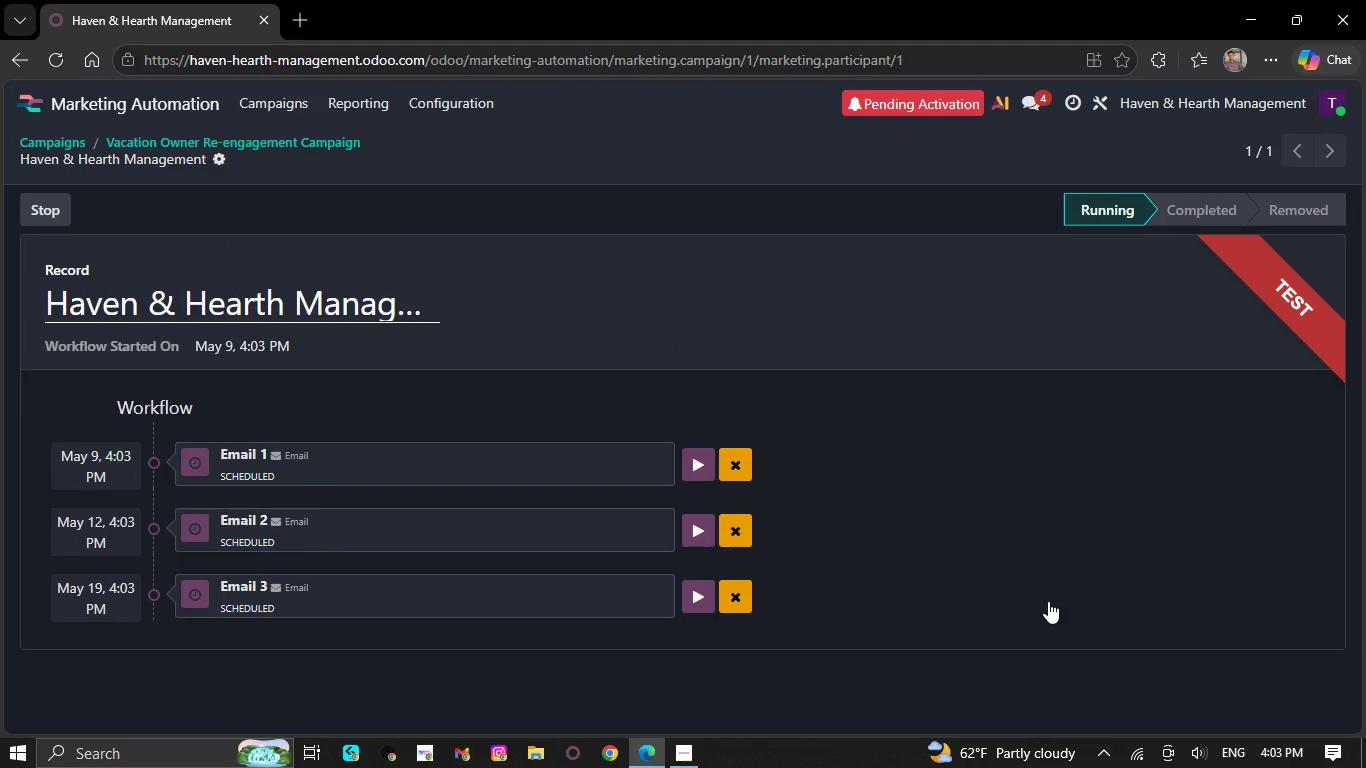 
key(Meta+PrintScreen)
 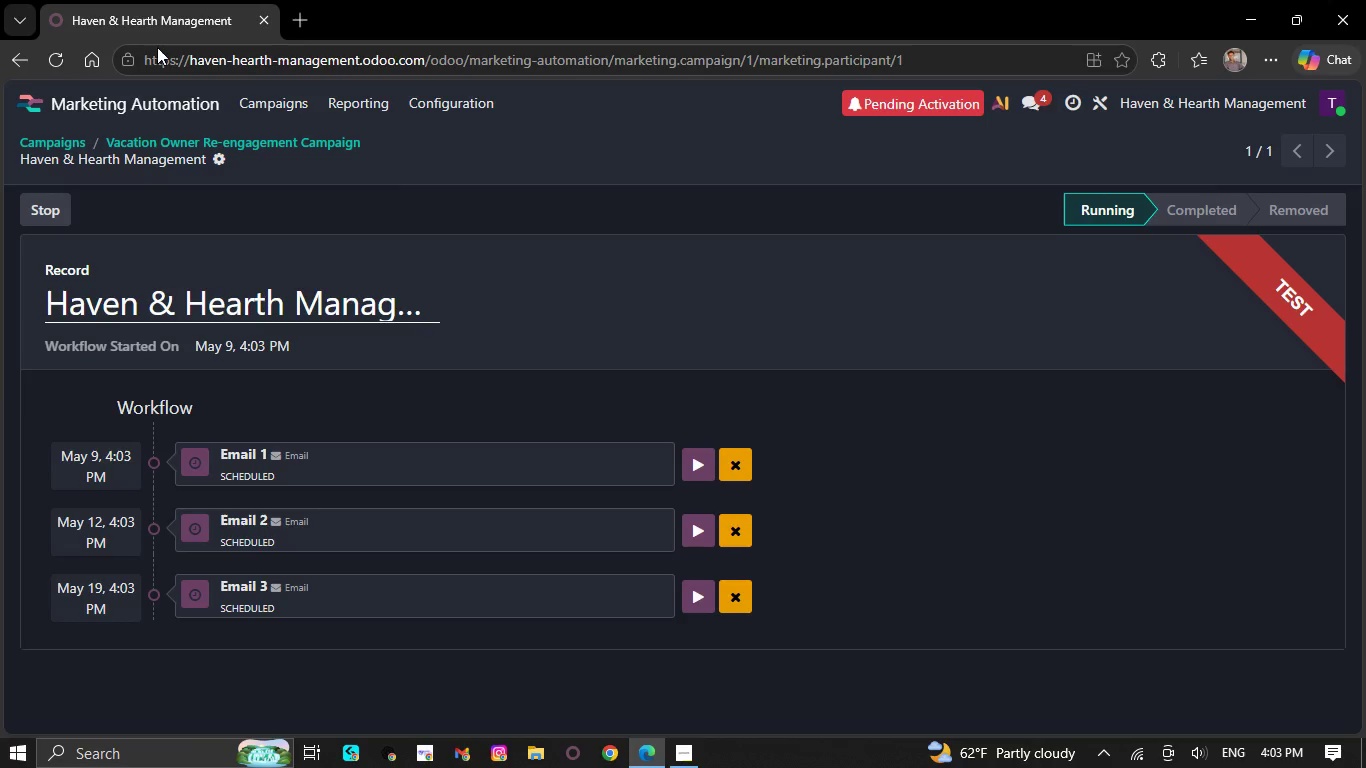 
left_click([149, 98])
 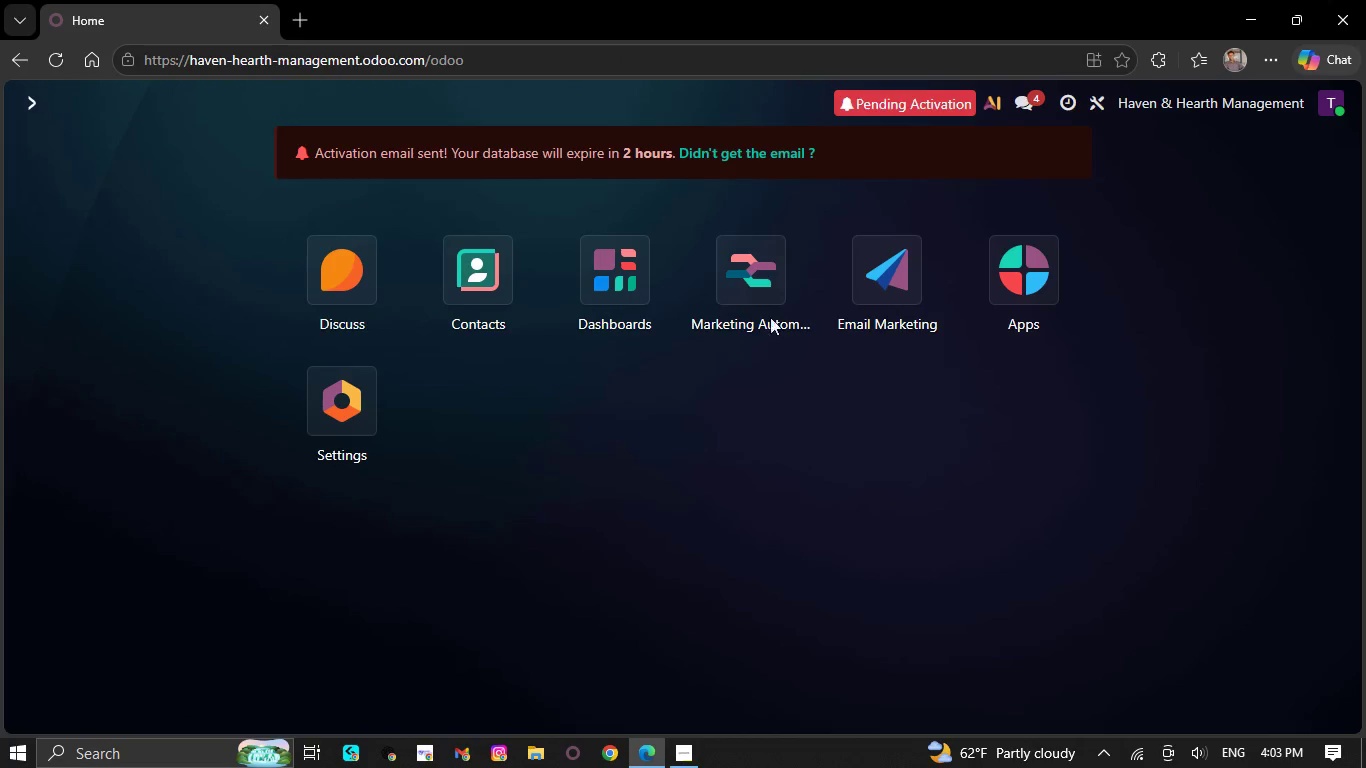 
left_click([763, 268])
 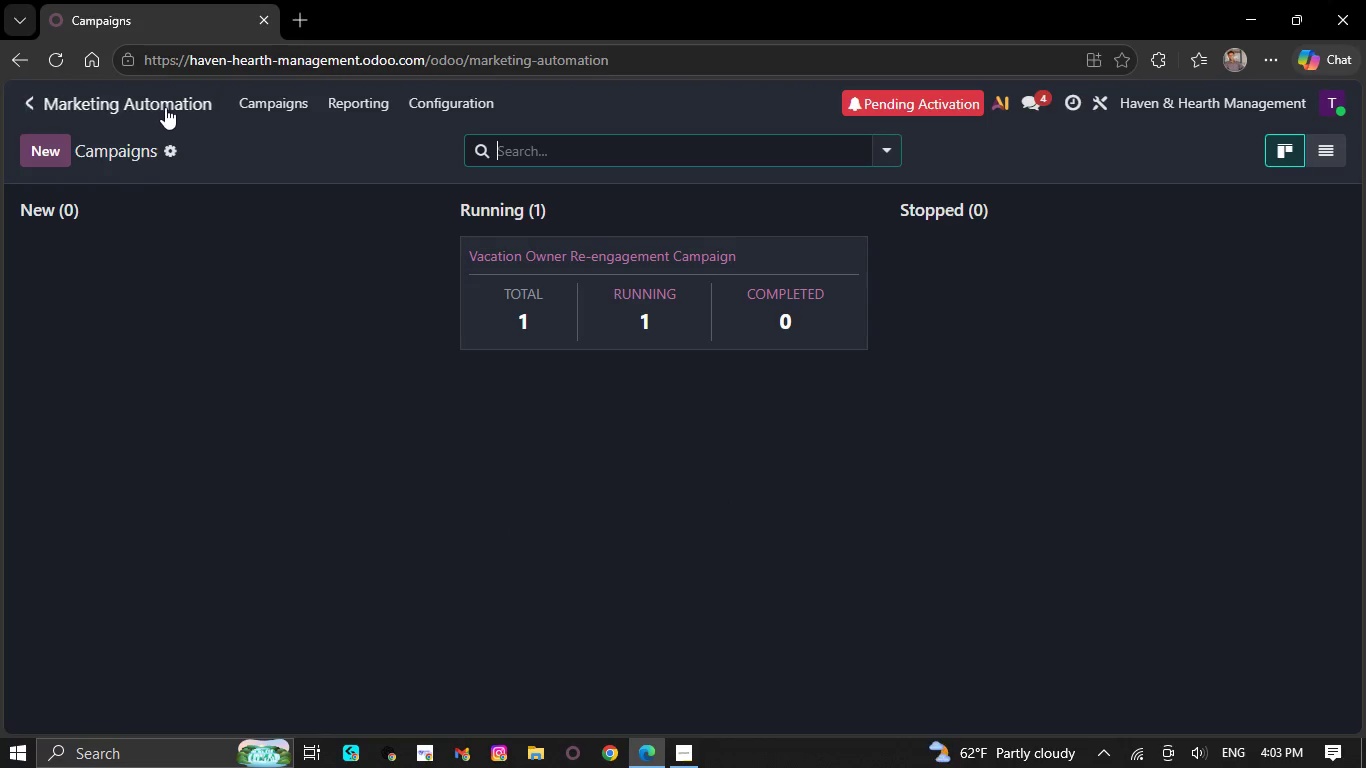 
left_click([165, 107])
 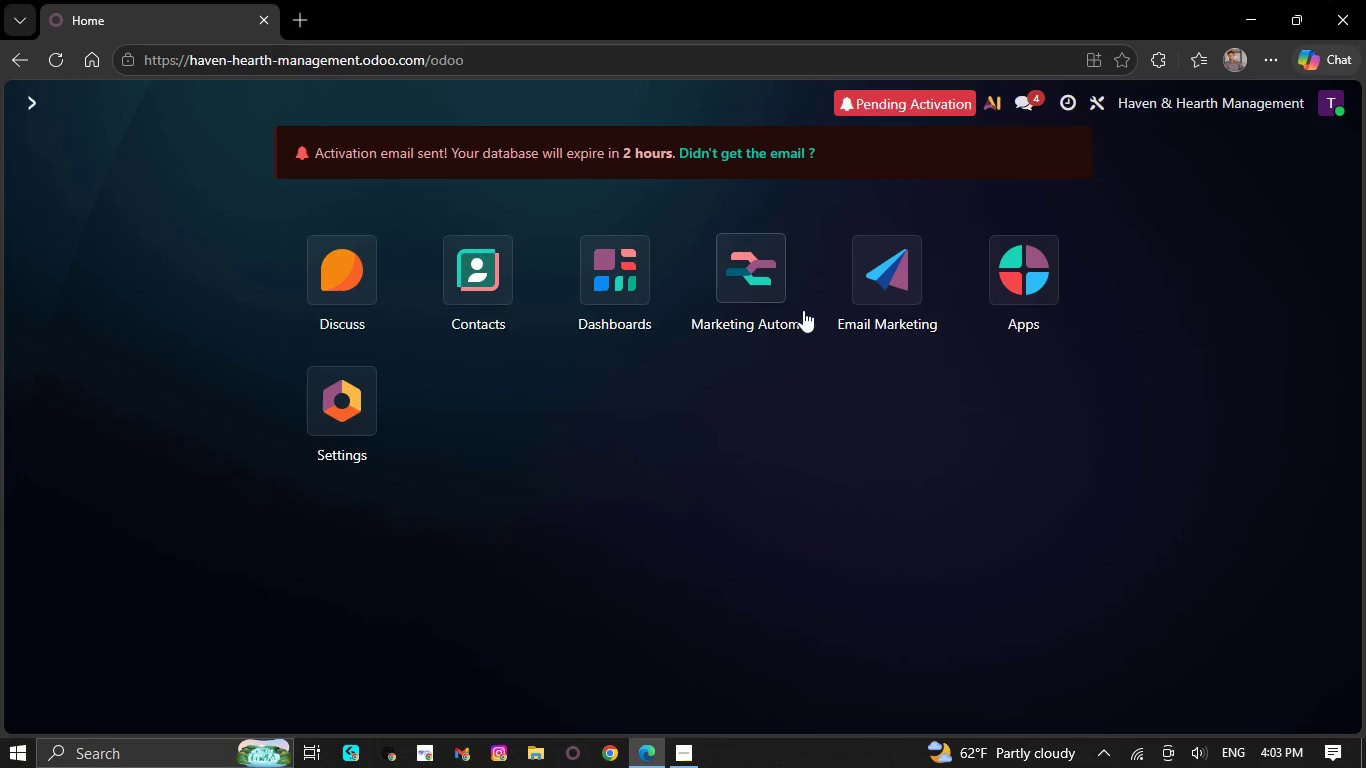 
left_click([864, 279])
 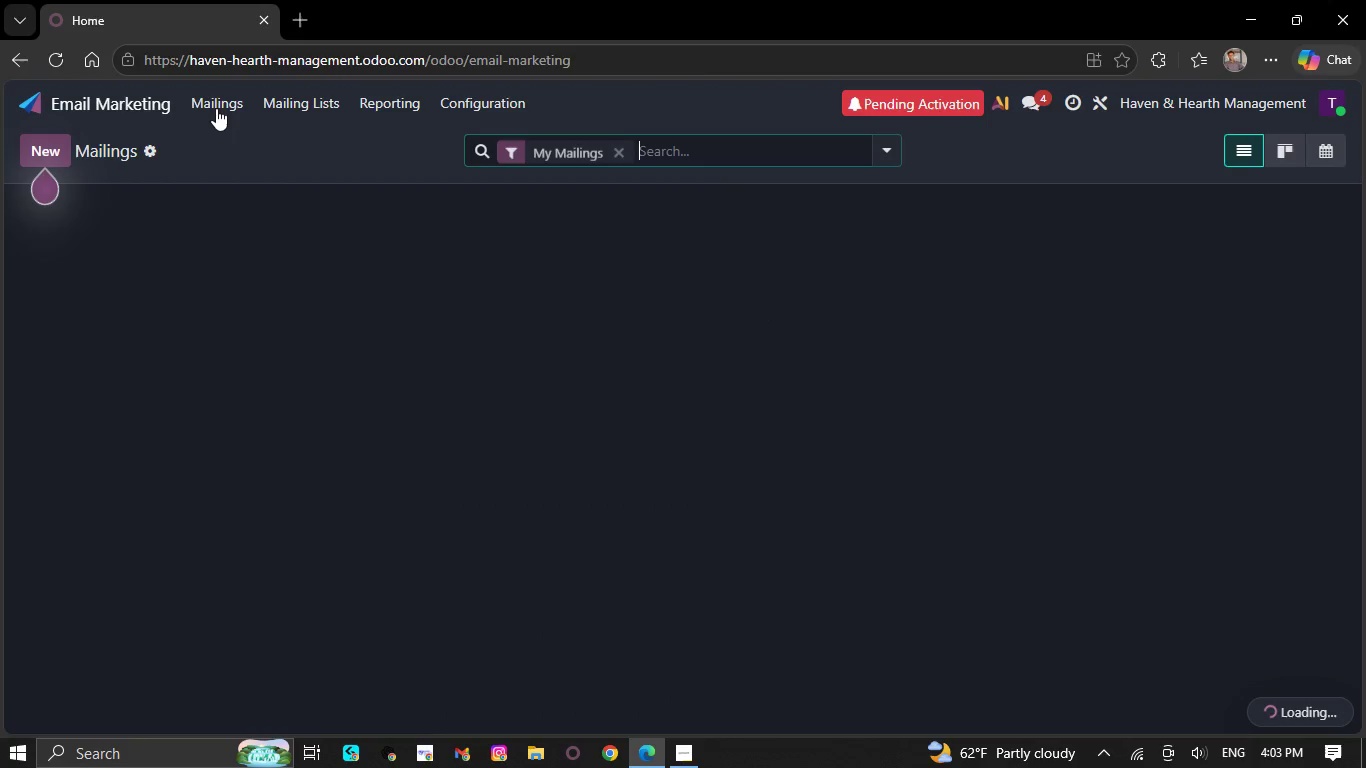 
left_click([212, 103])
 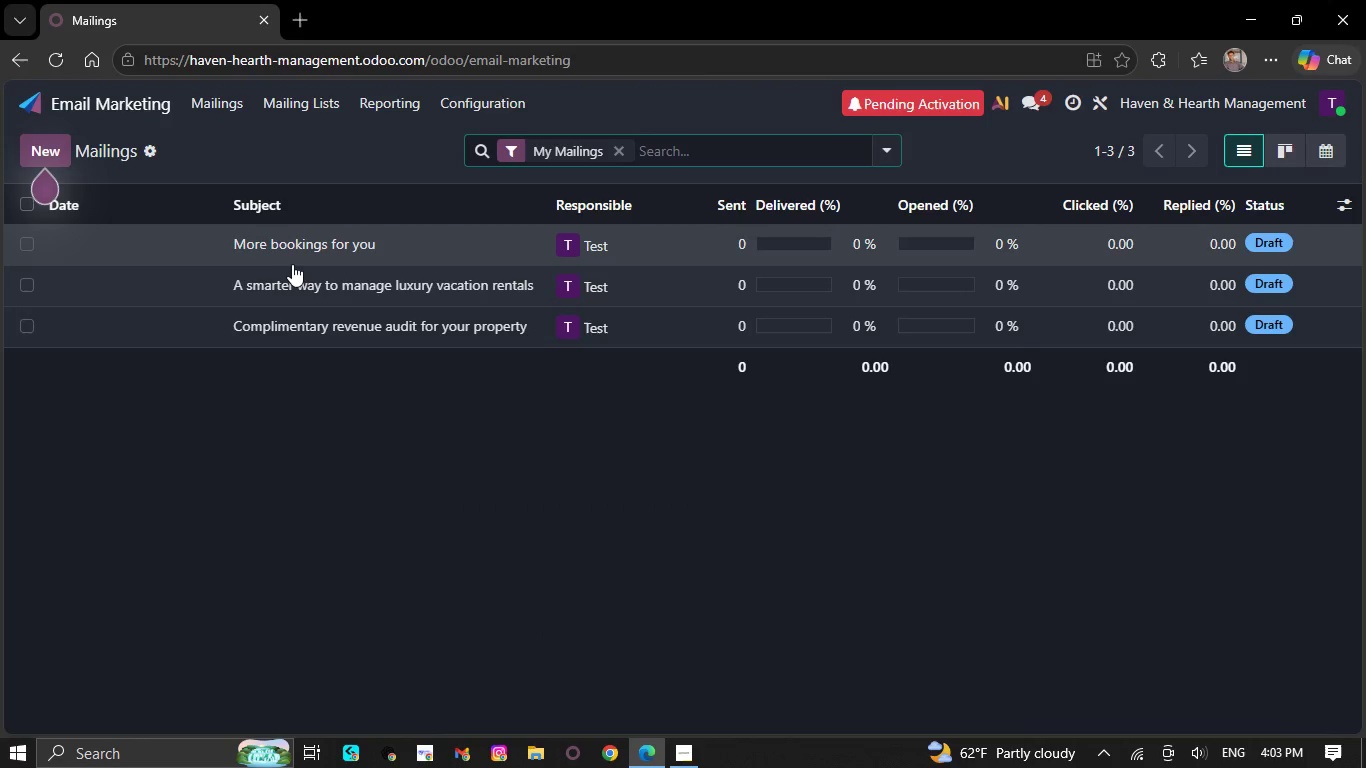 
left_click([308, 241])
 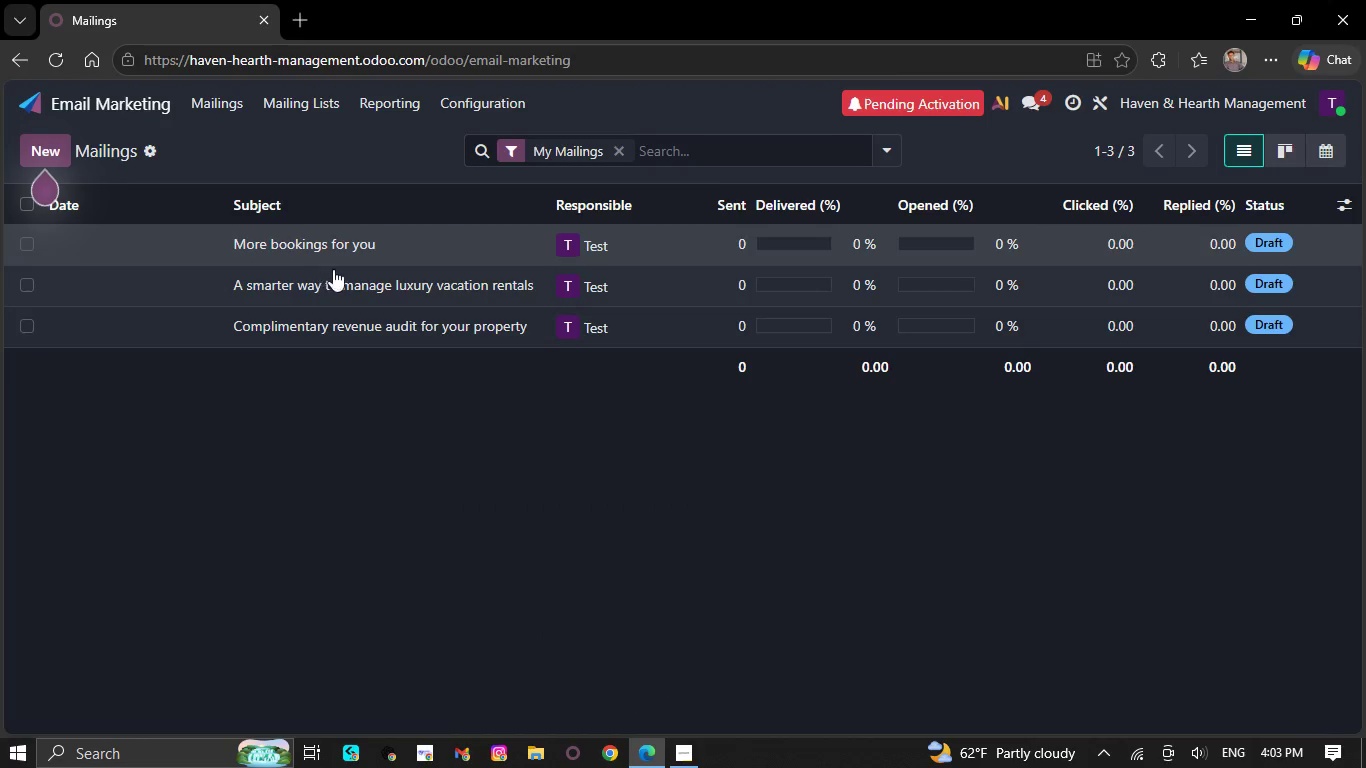 
mouse_move([420, 295])
 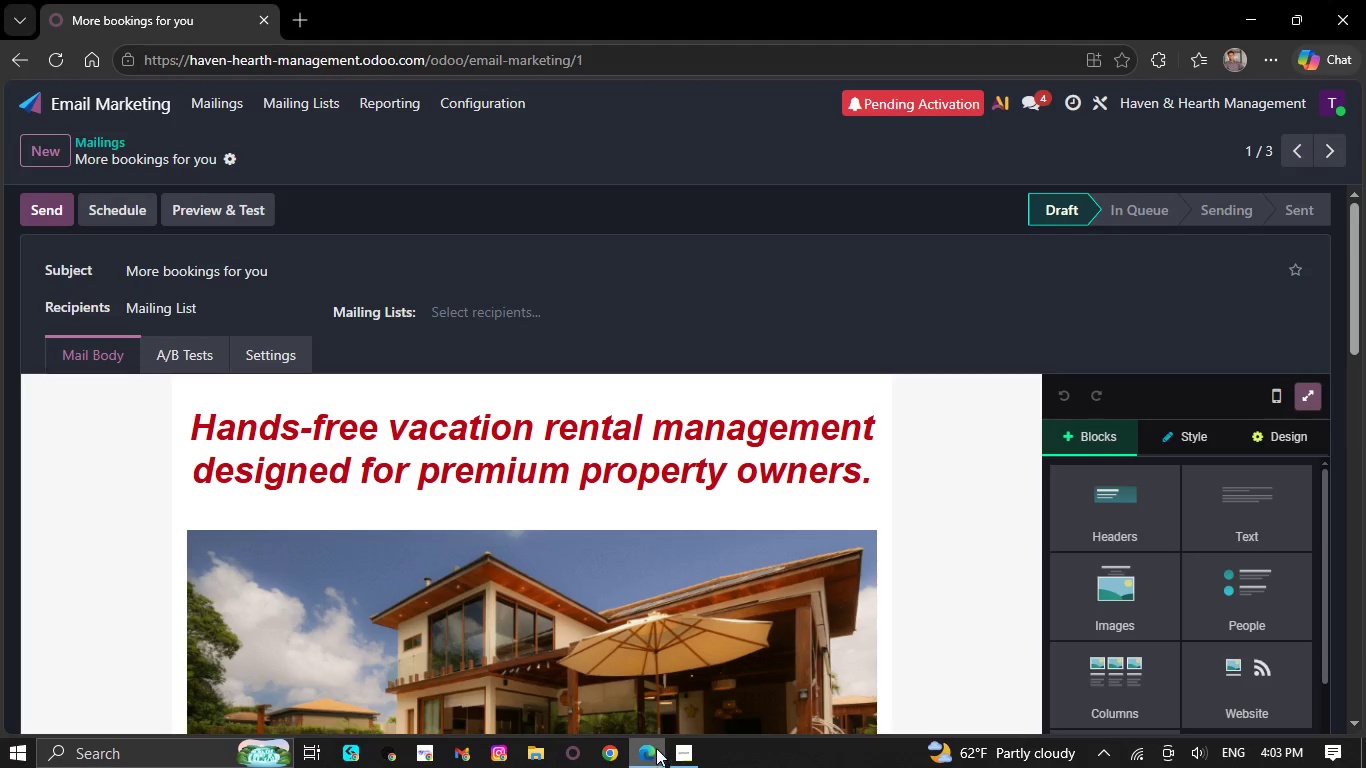 
left_click([678, 753])
 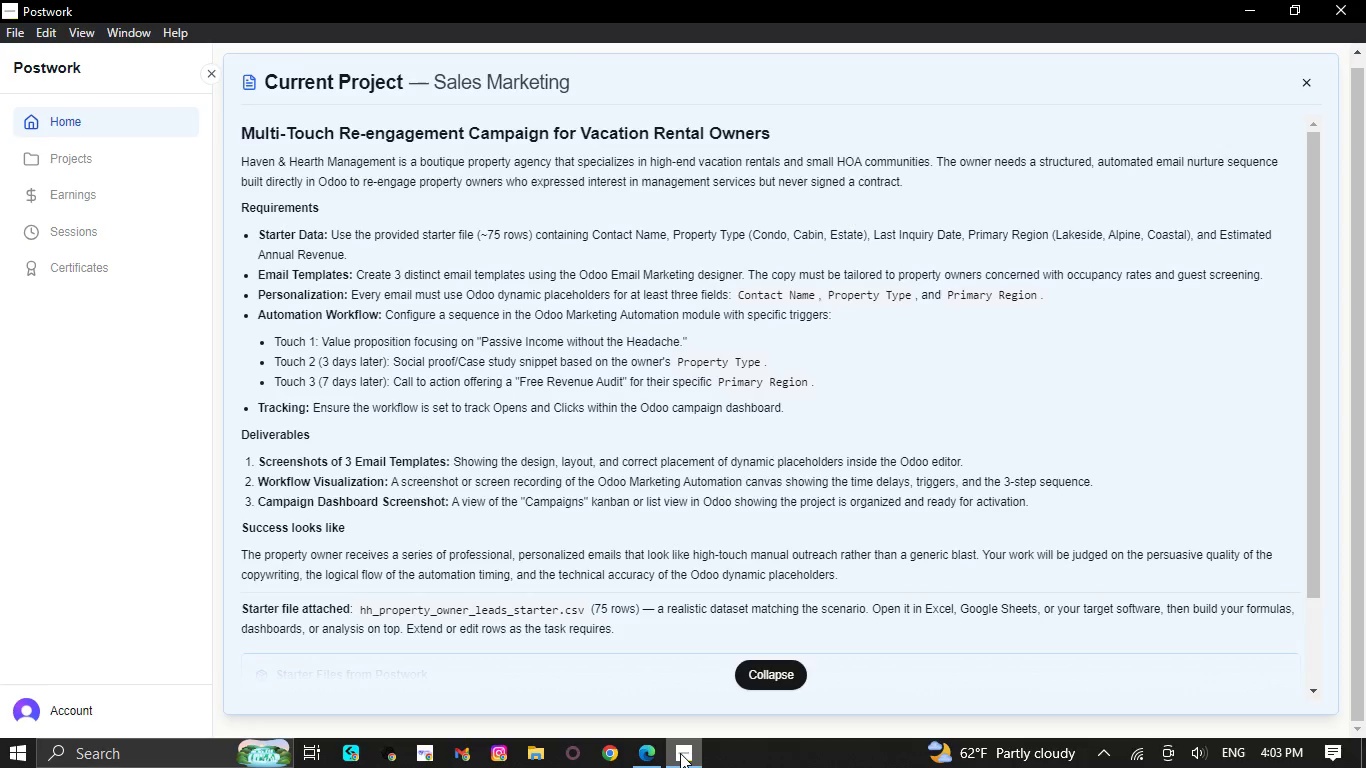 
wait(13.84)
 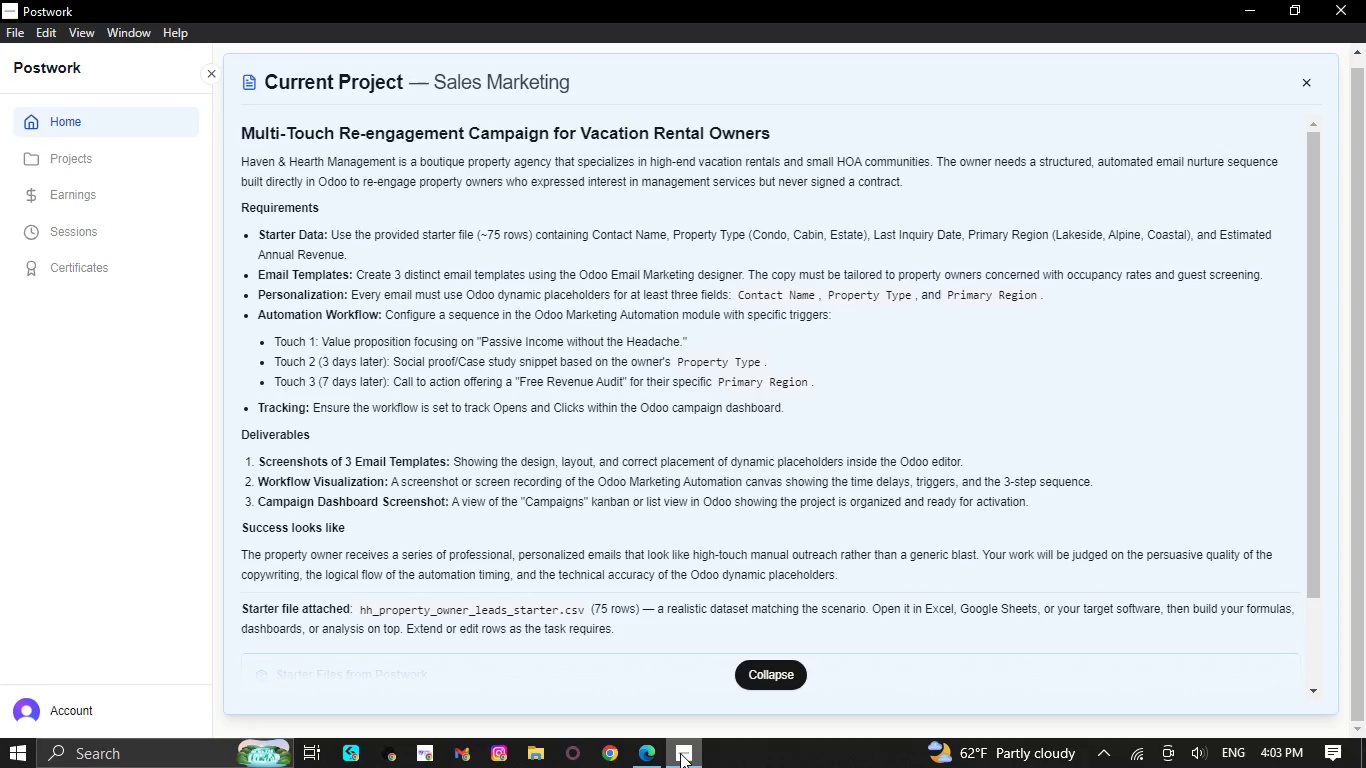 
left_click([1308, 408])
 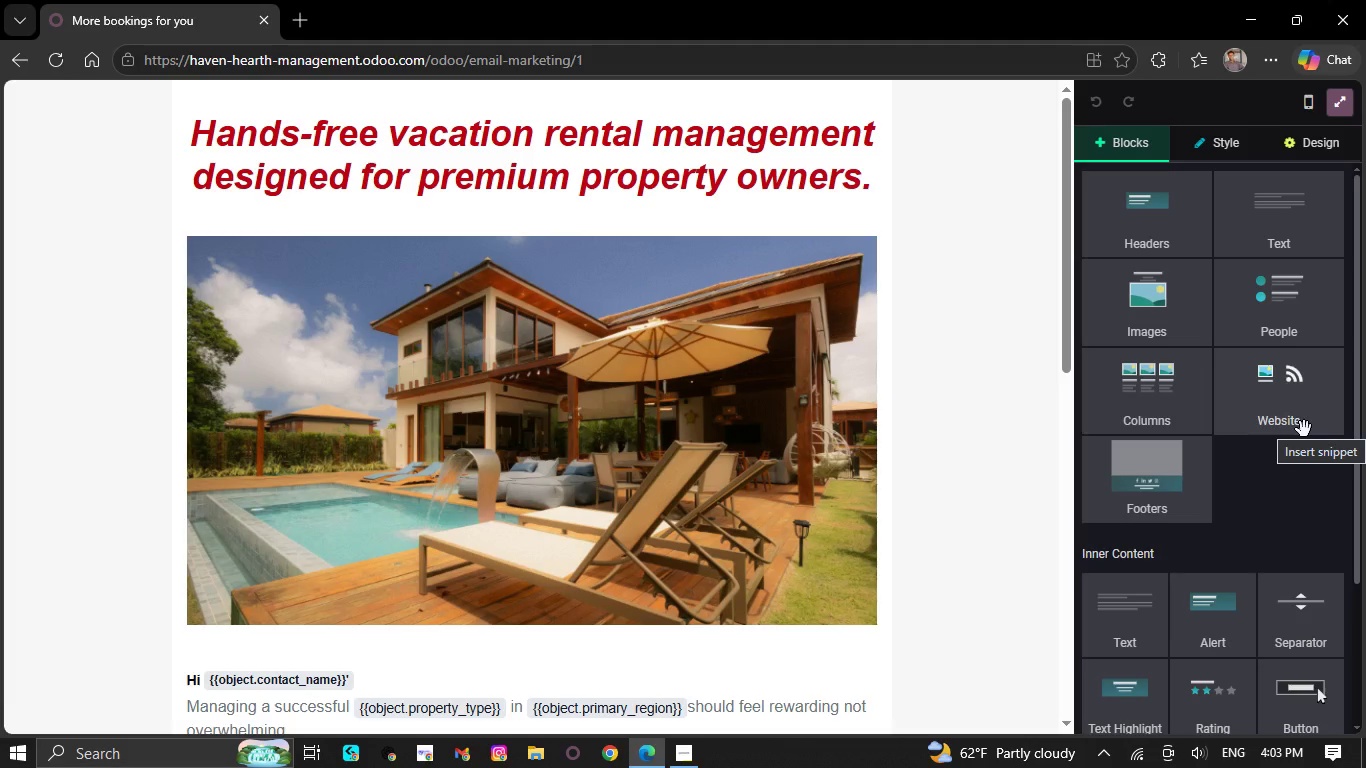 
key(Control+Minus)
 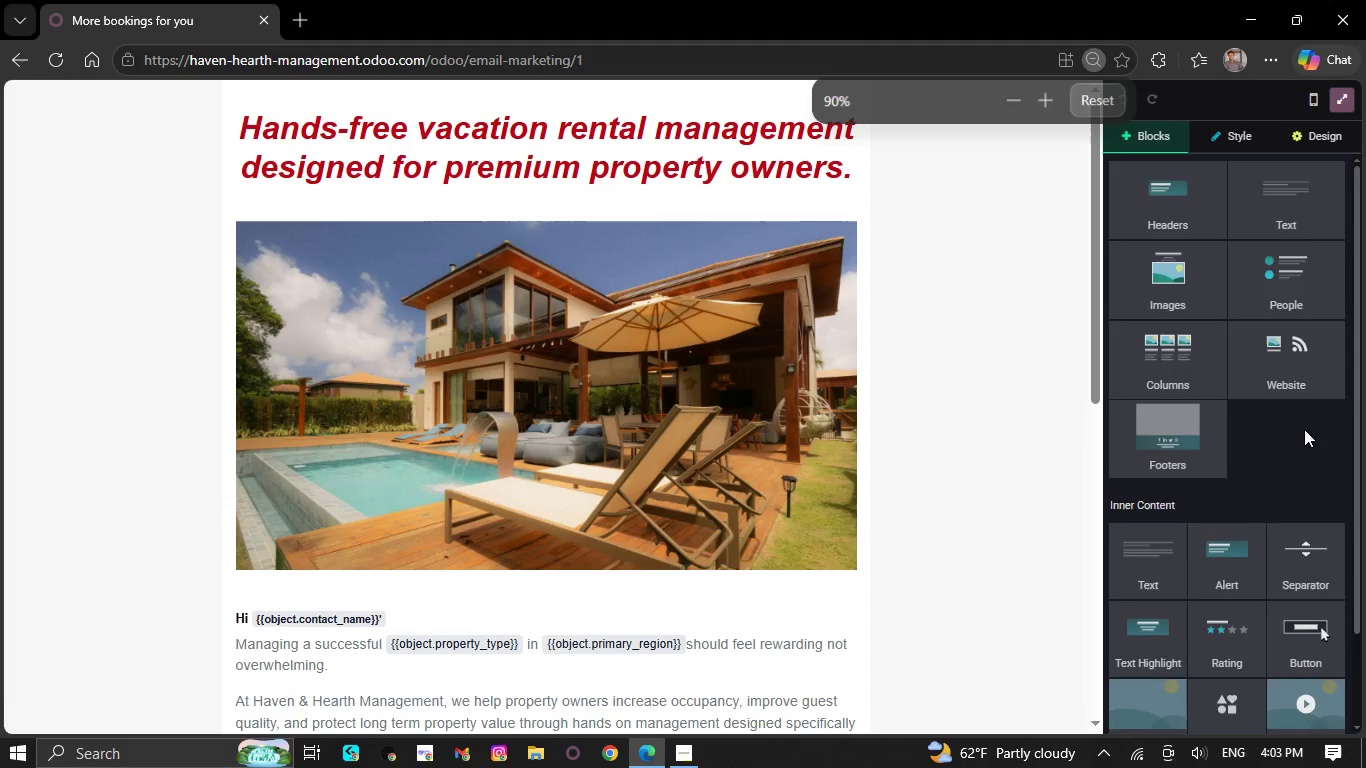 
key(Control+Minus)
 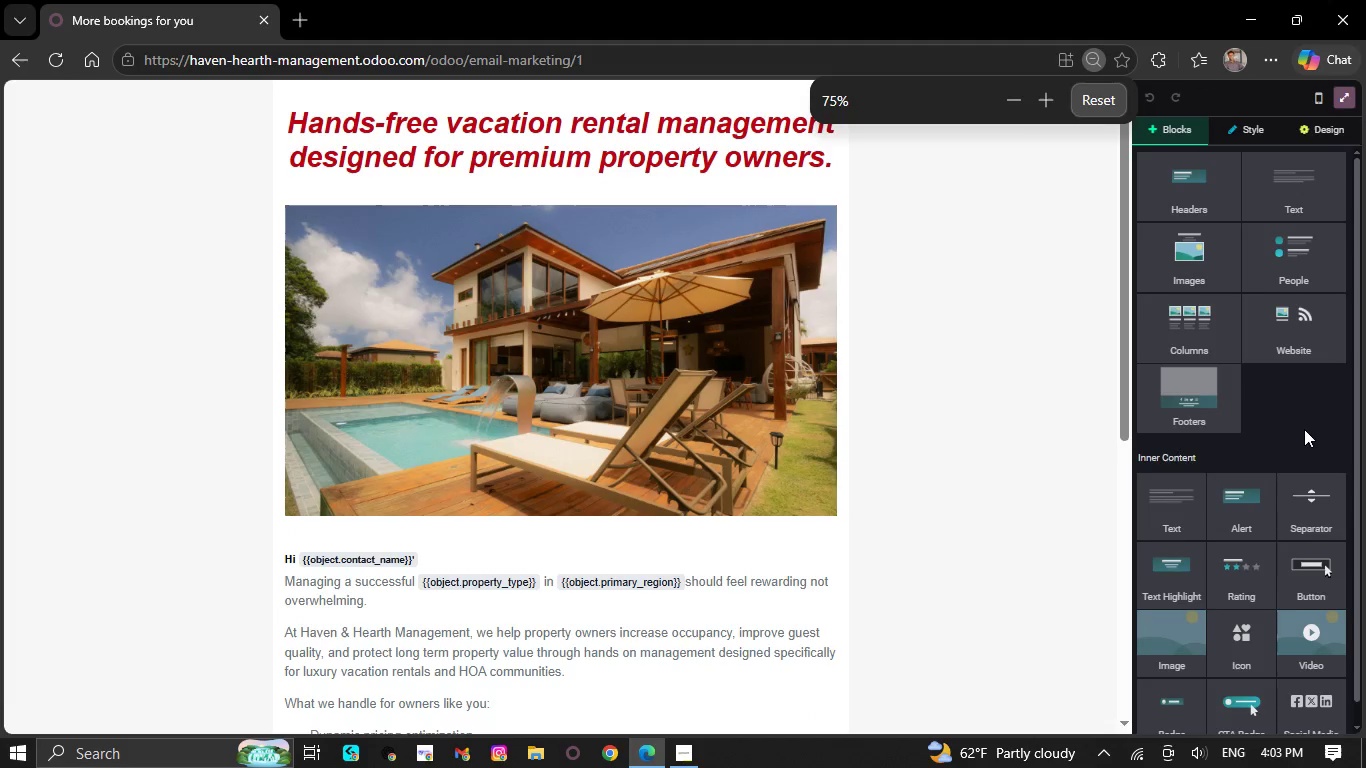 
key(Control+Minus)
 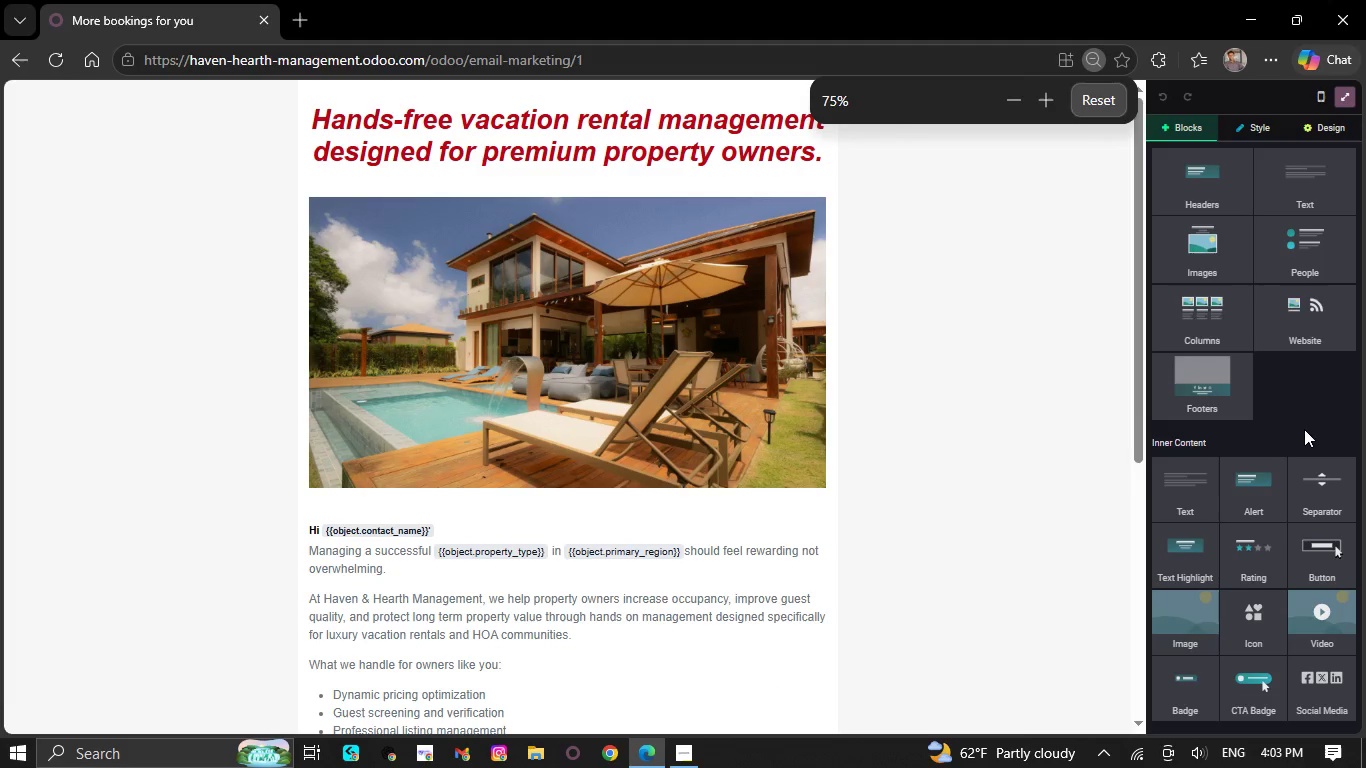 
key(Control+Minus)
 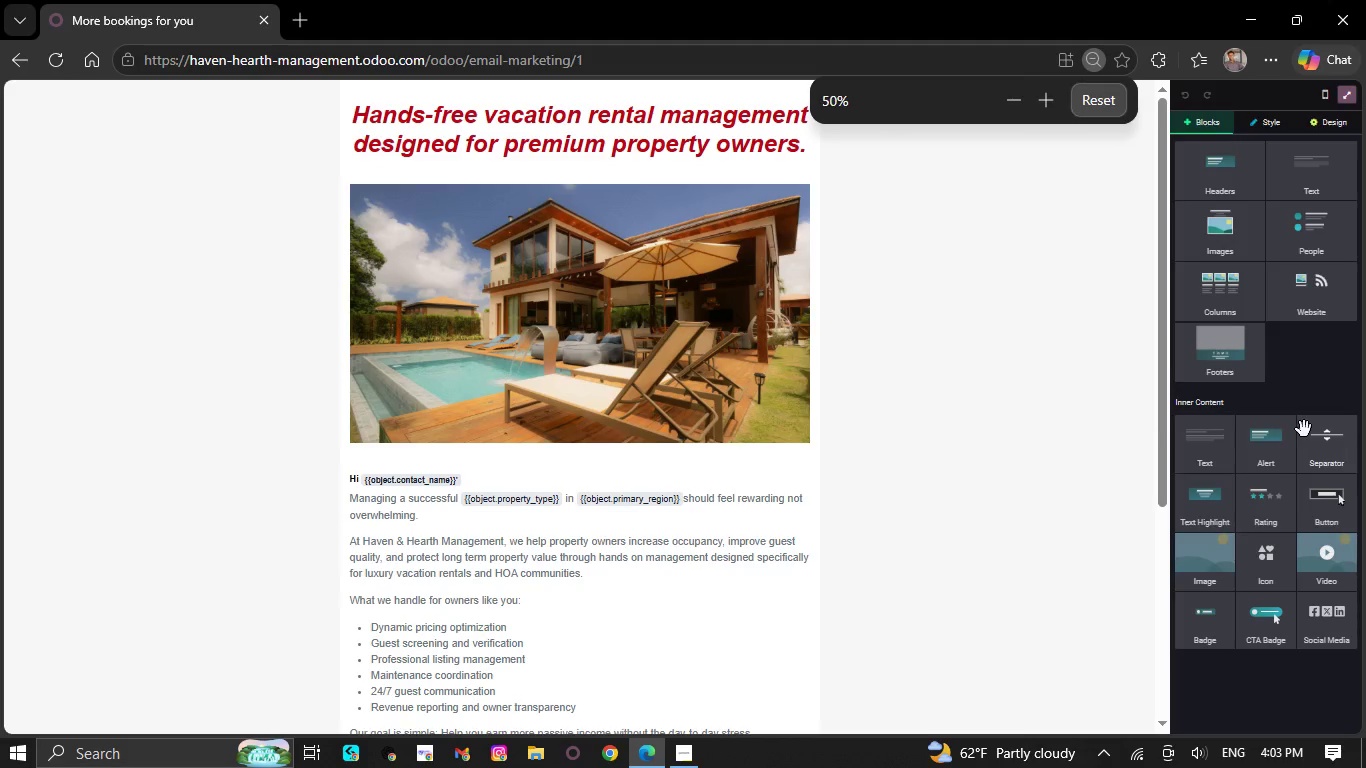 
key(Control+Minus)
 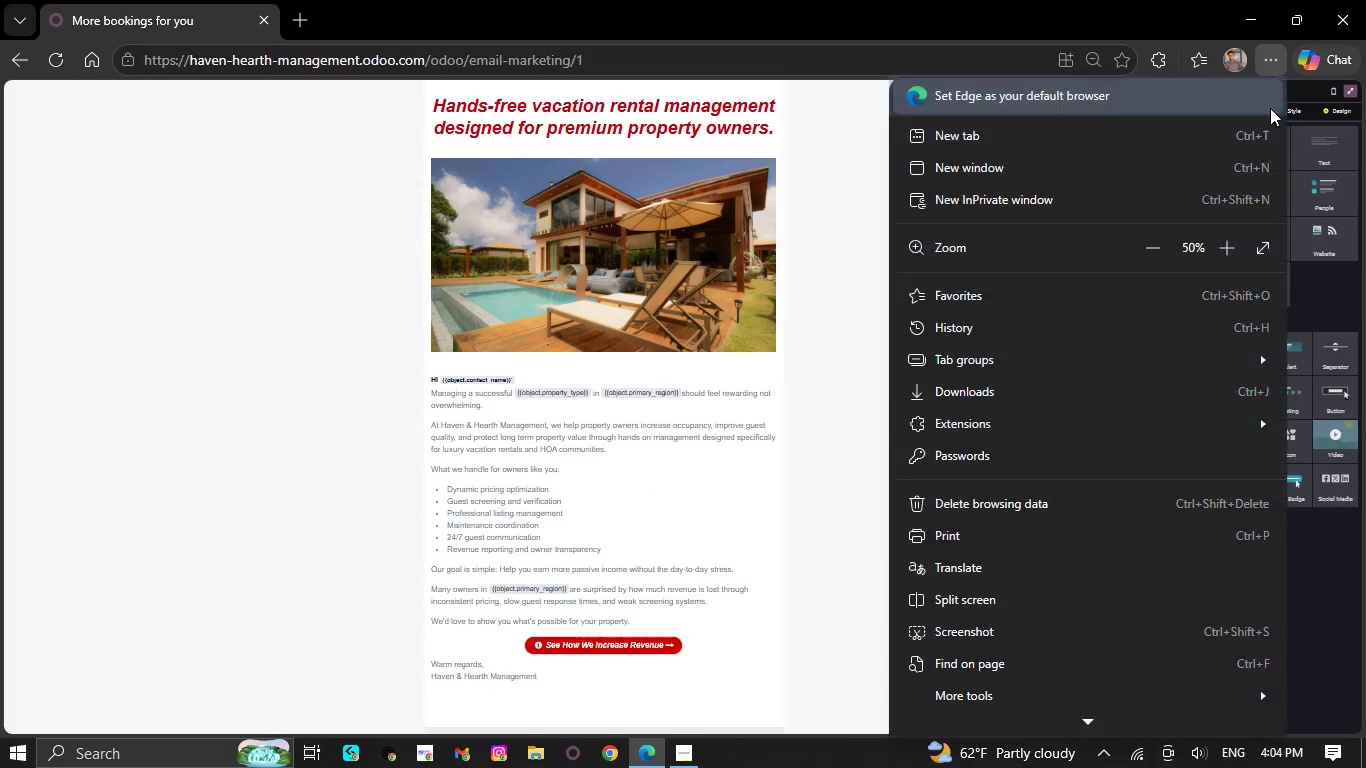 
left_click([1252, 242])
 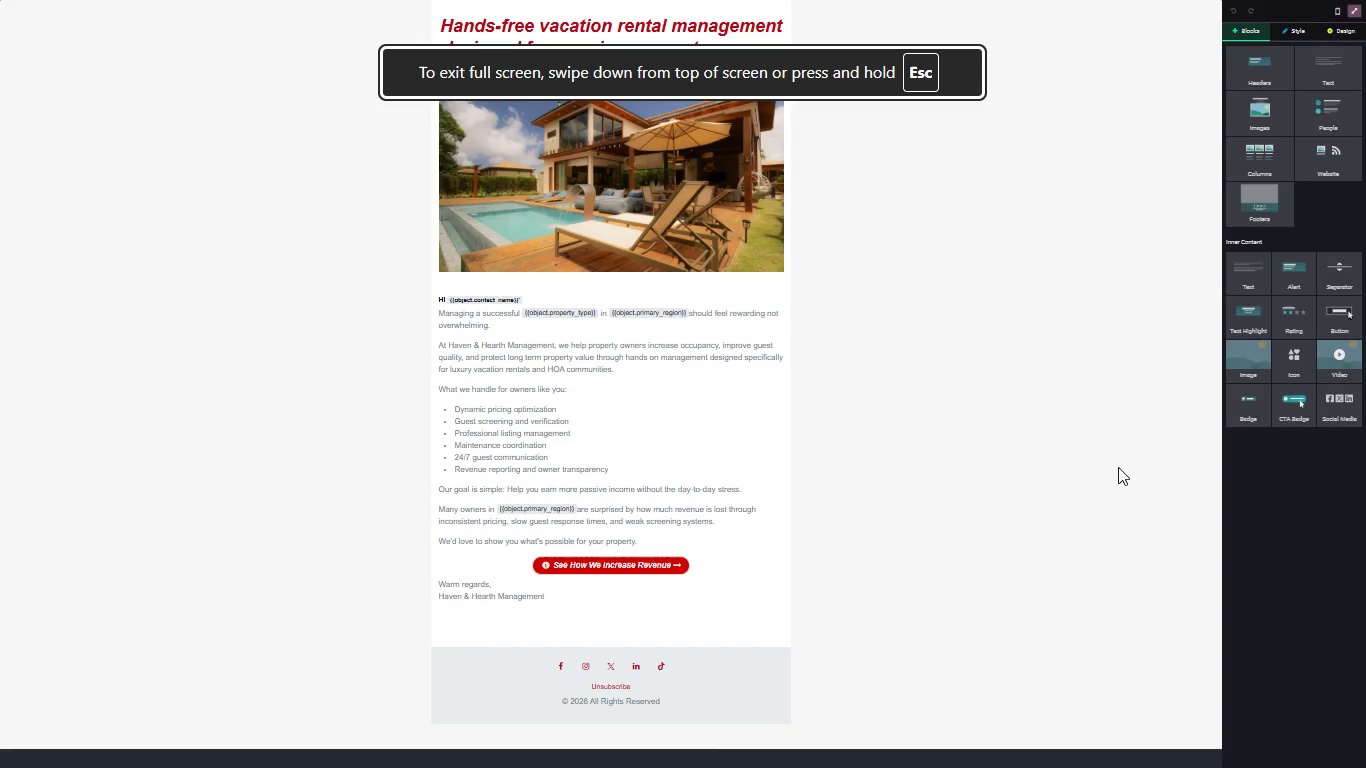 
key(Control+Equal)
 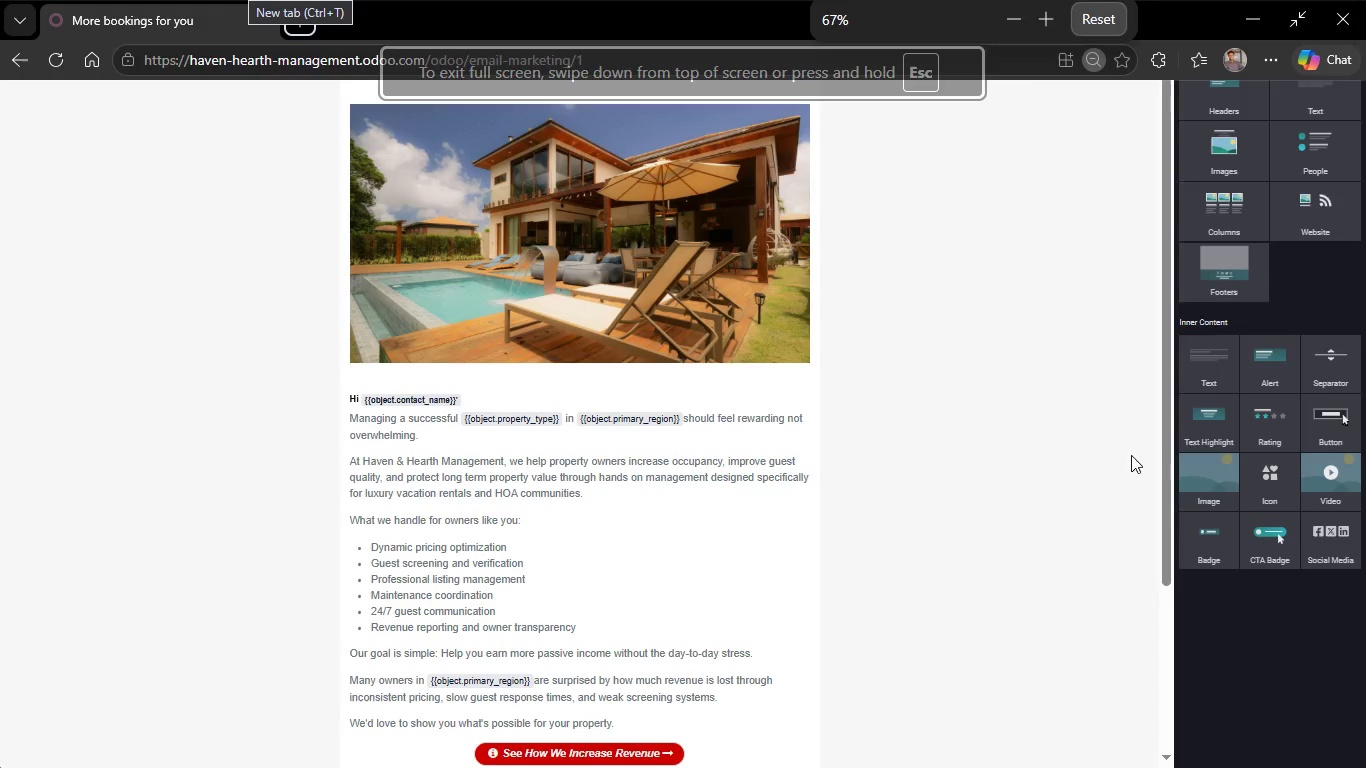 
left_click([805, 243])
 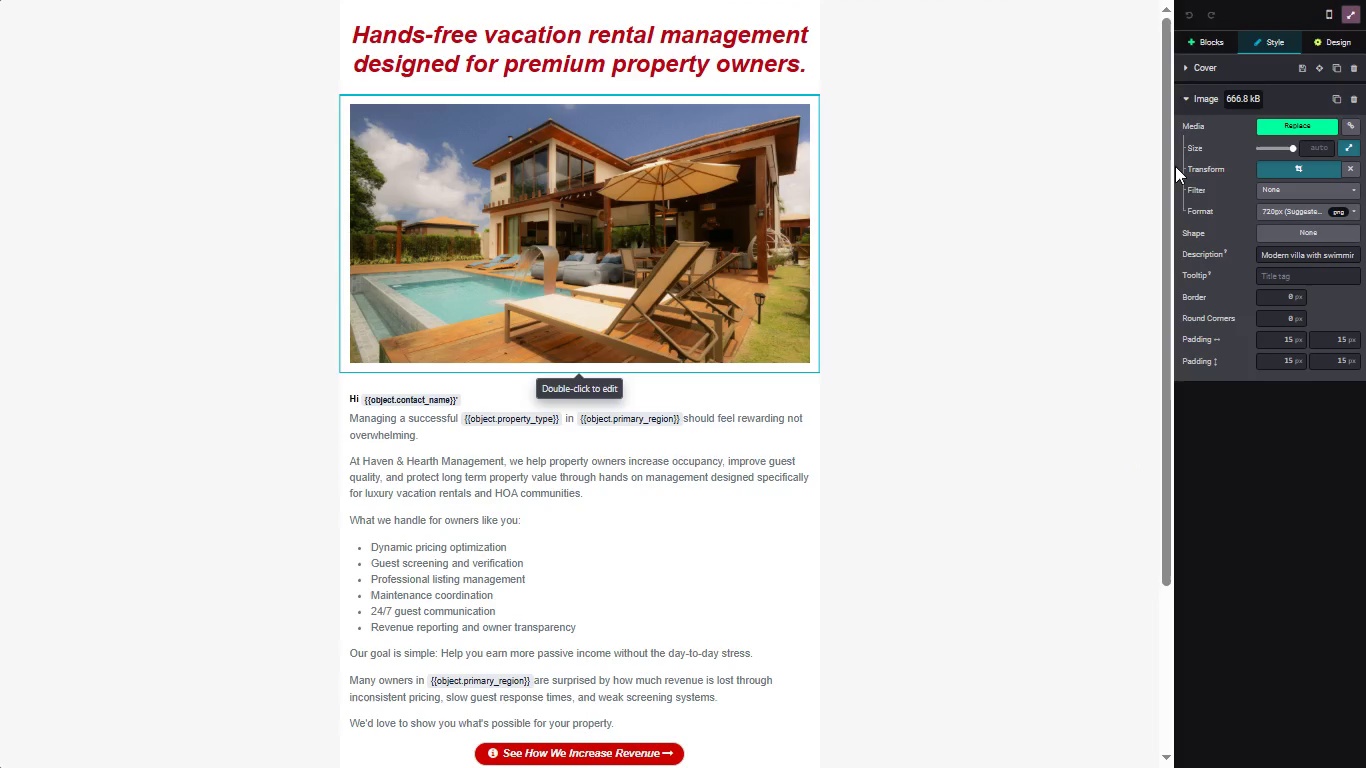 
left_click_drag(start_coordinate=[1167, 166], to_coordinate=[1166, 178])
 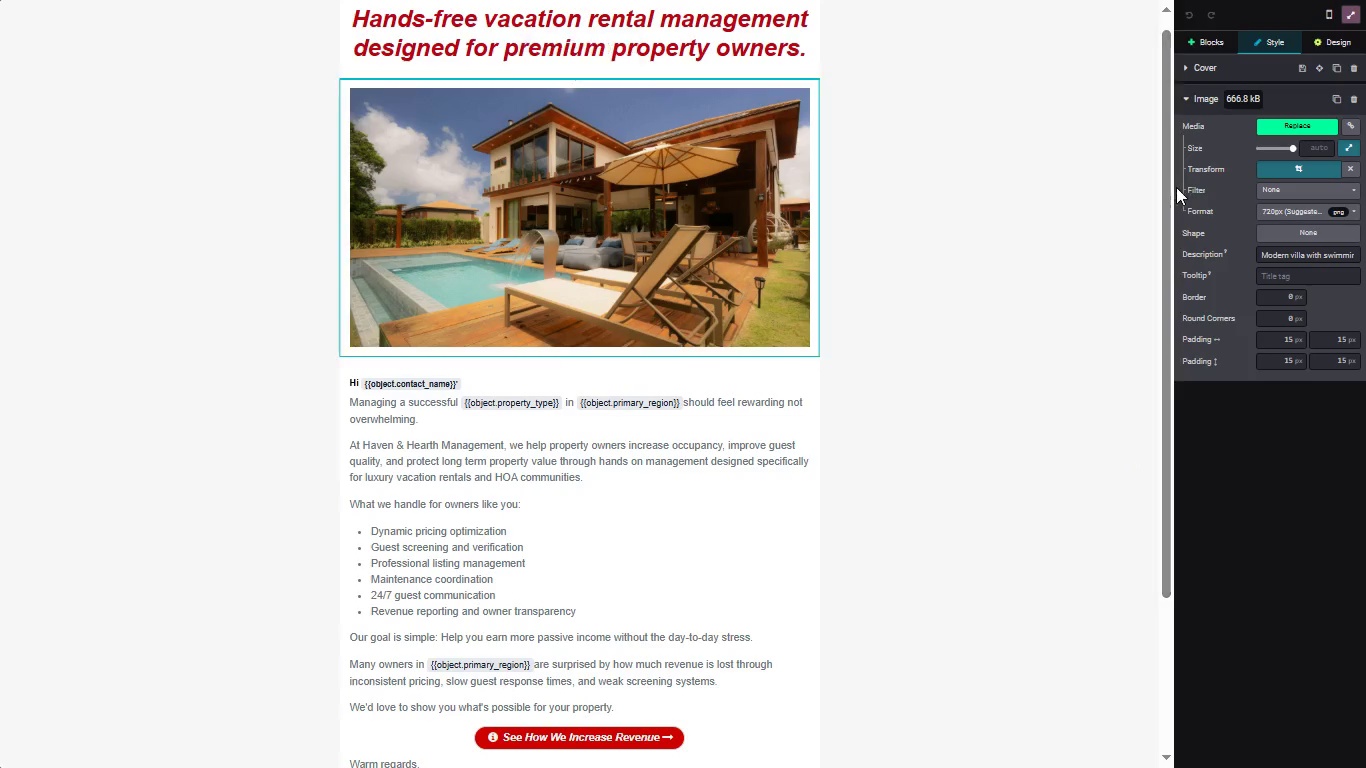 
key(Control+Minus)
 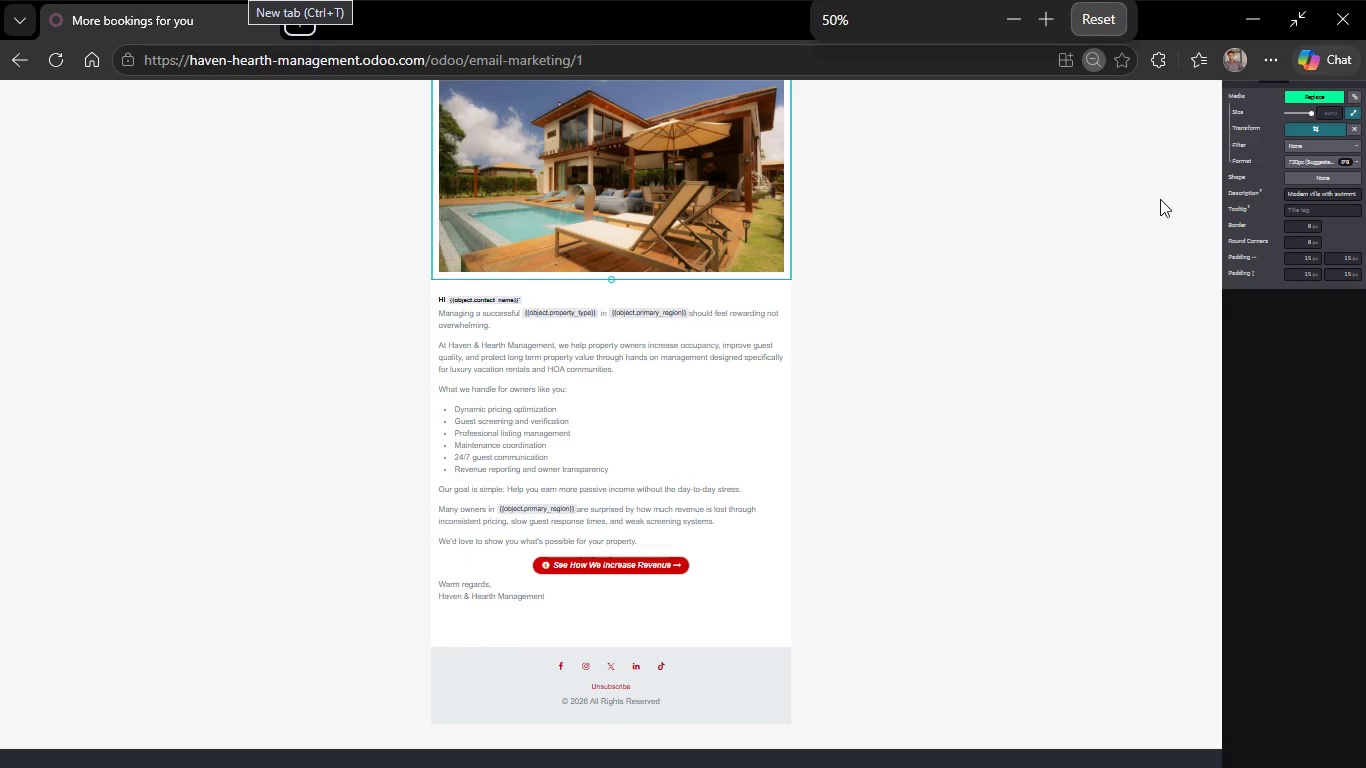 
left_click([921, 324])
 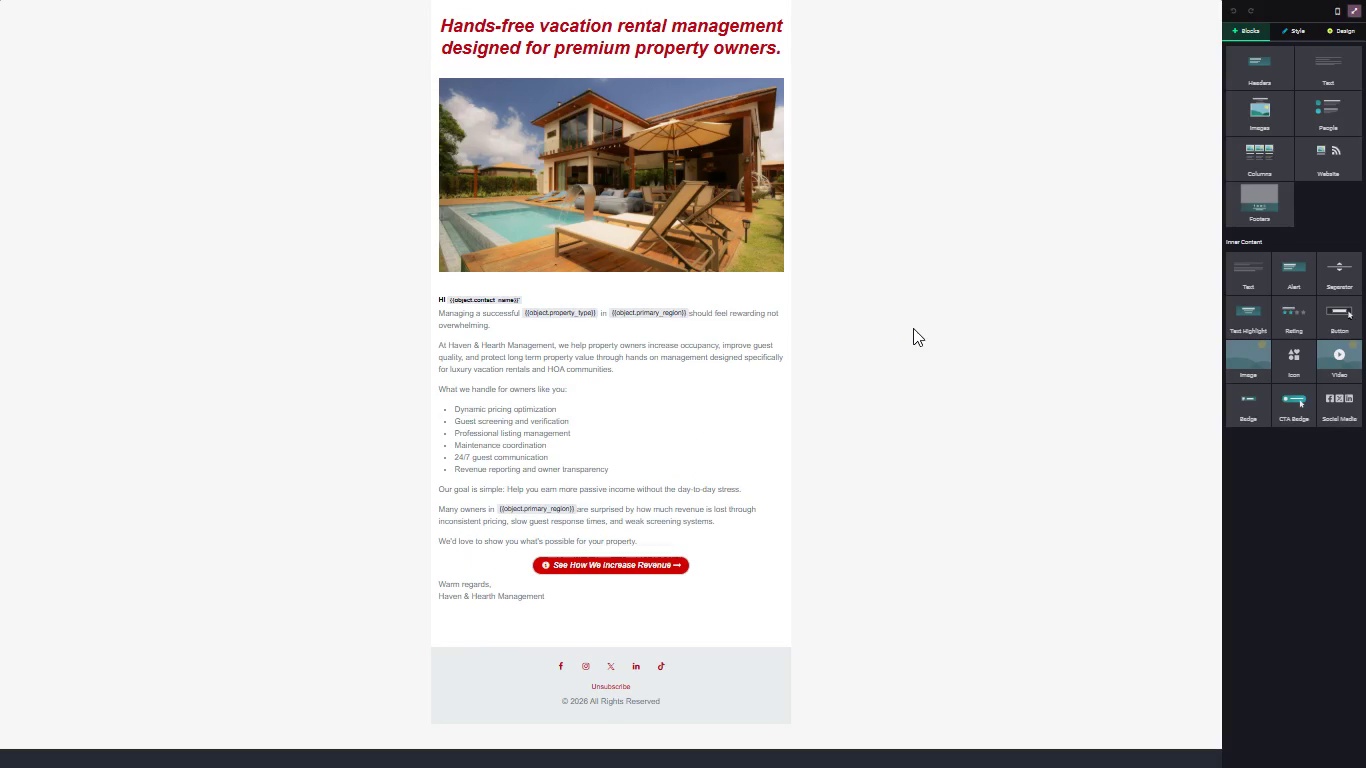 
key(Meta+PrintScreen)
 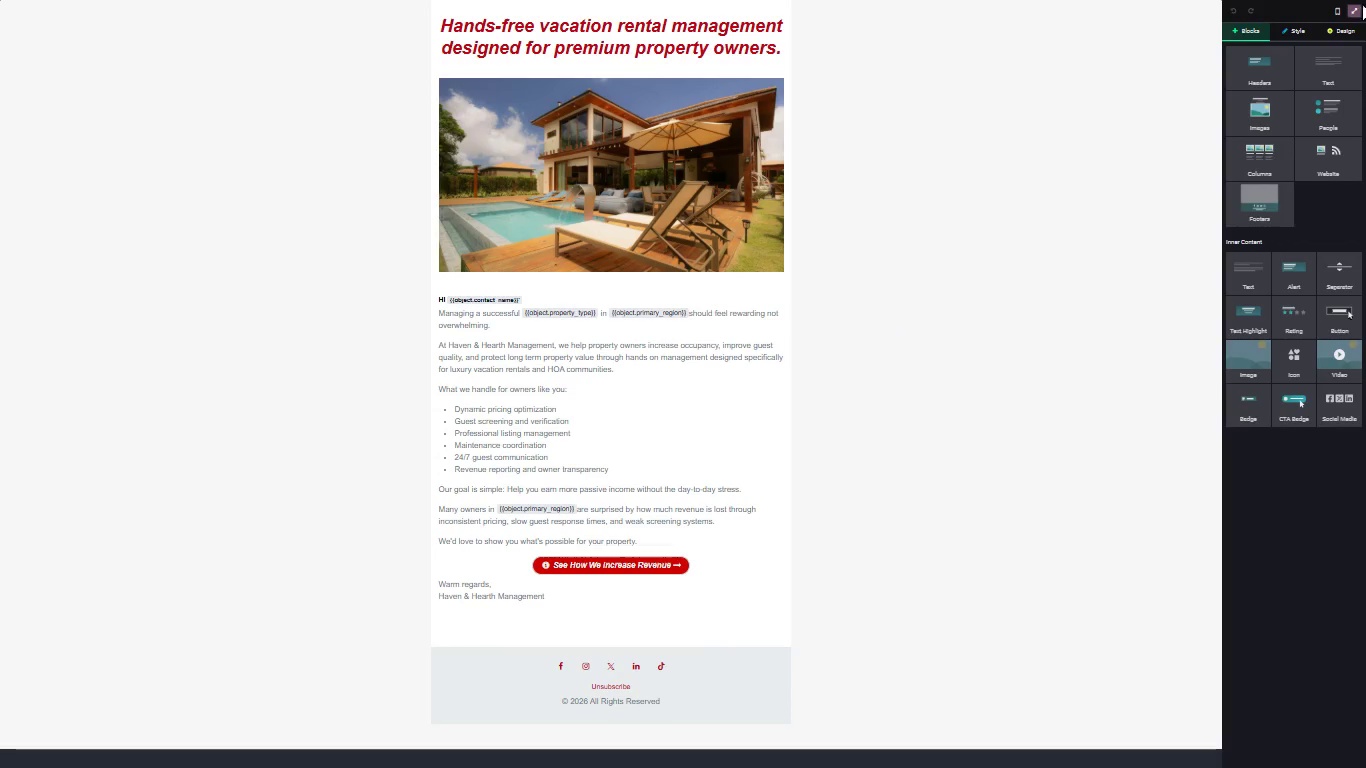 
left_click([1351, 6])
 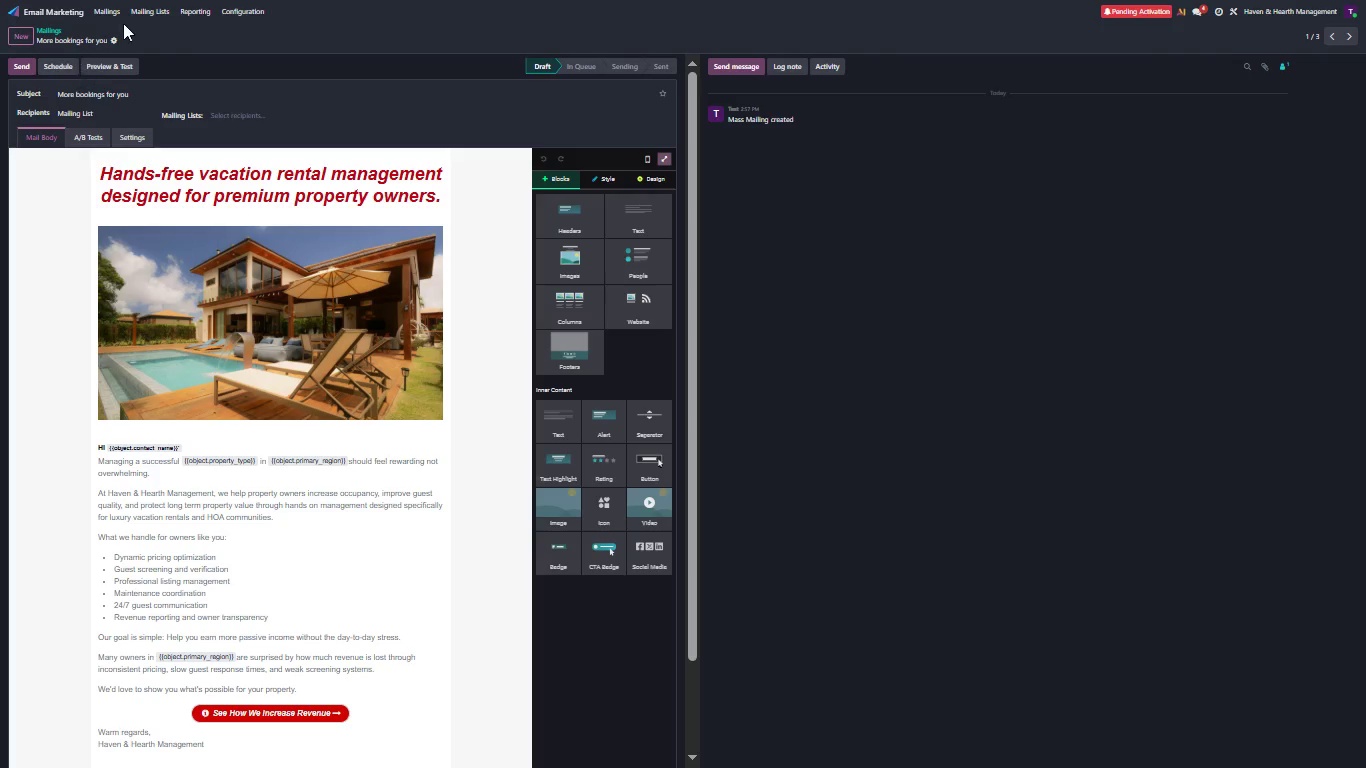 
left_click([108, 12])
 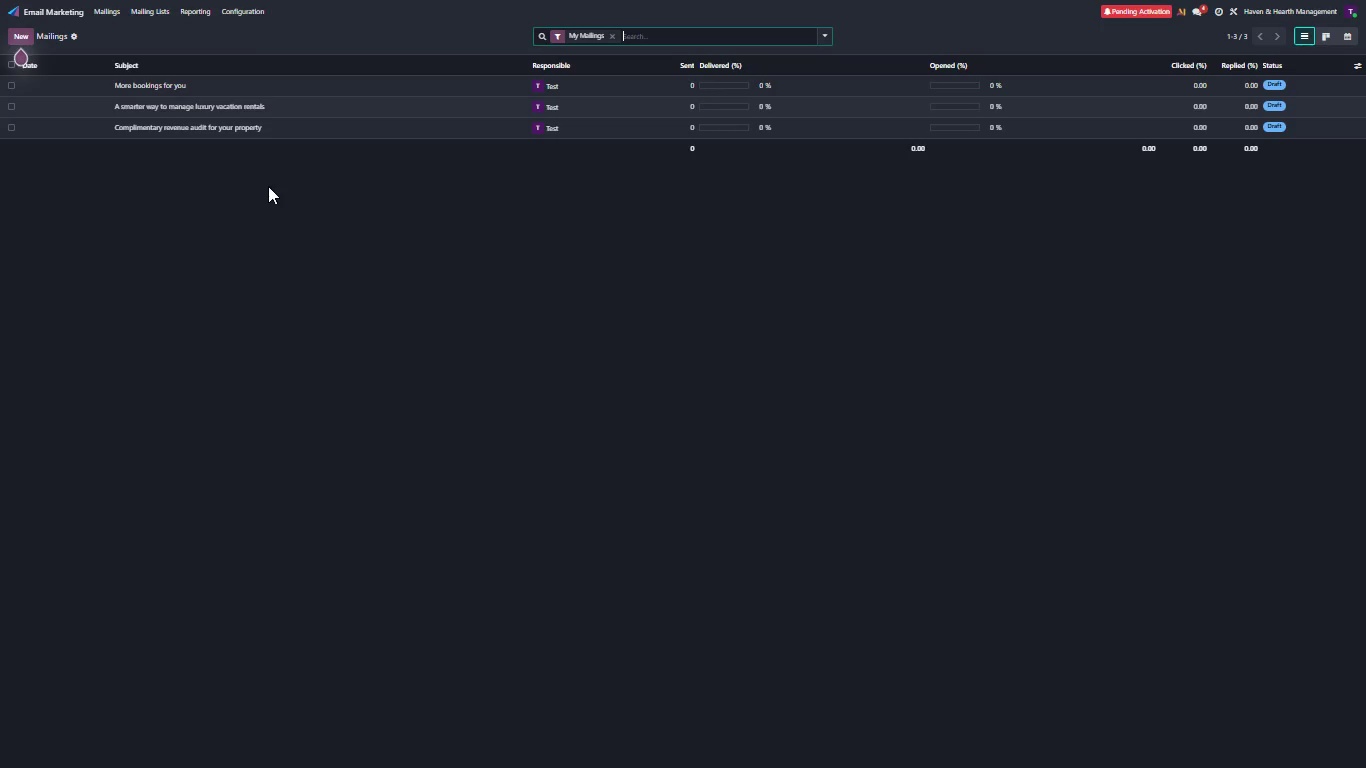 
wait(6.36)
 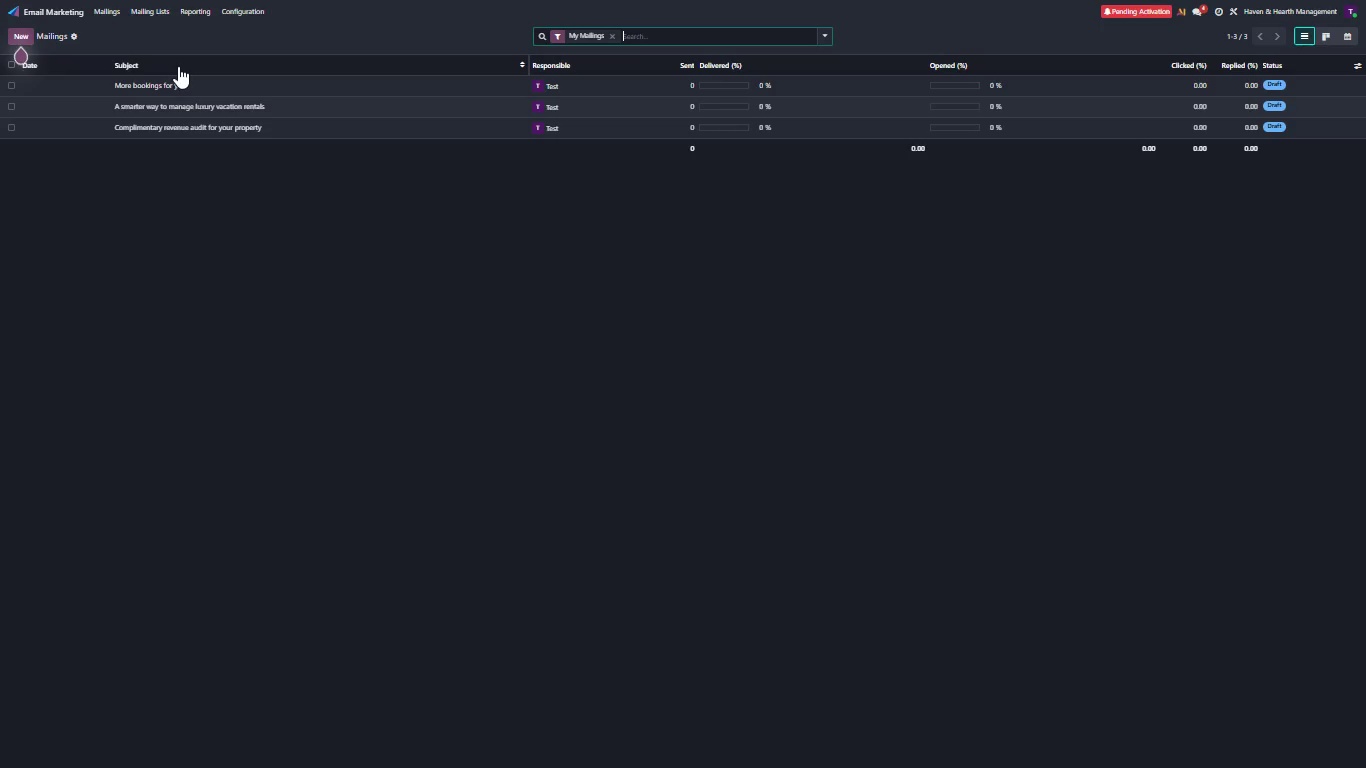 
left_click([271, 116])
 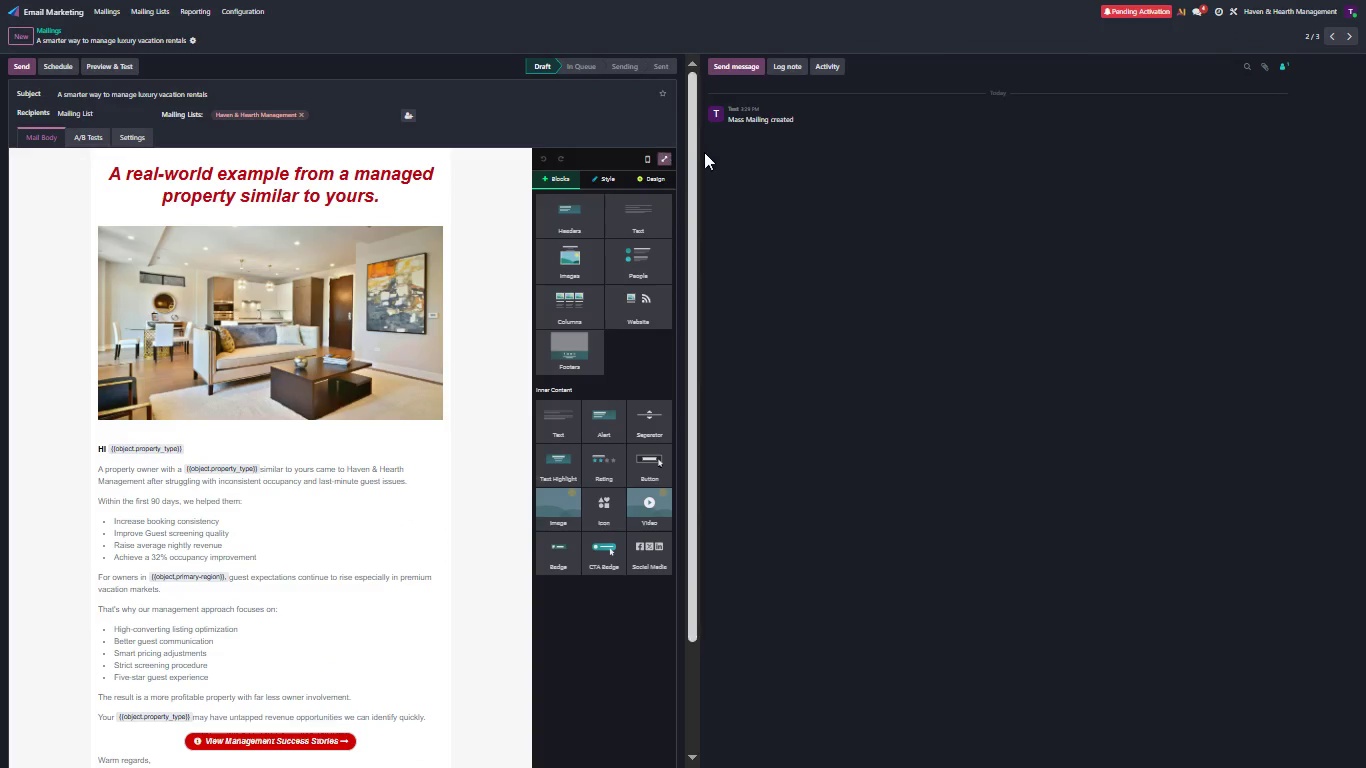 
left_click([670, 158])
 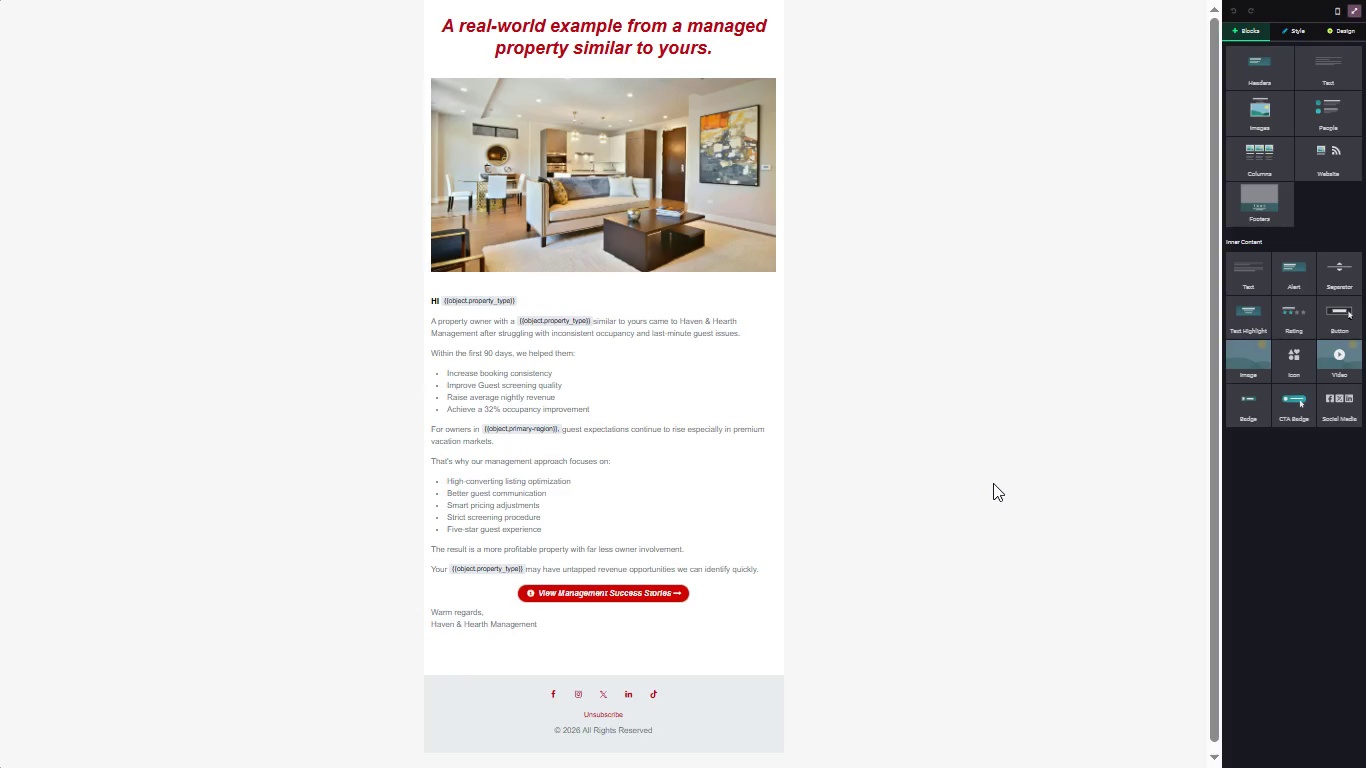 
key(Meta+PrintScreen)
 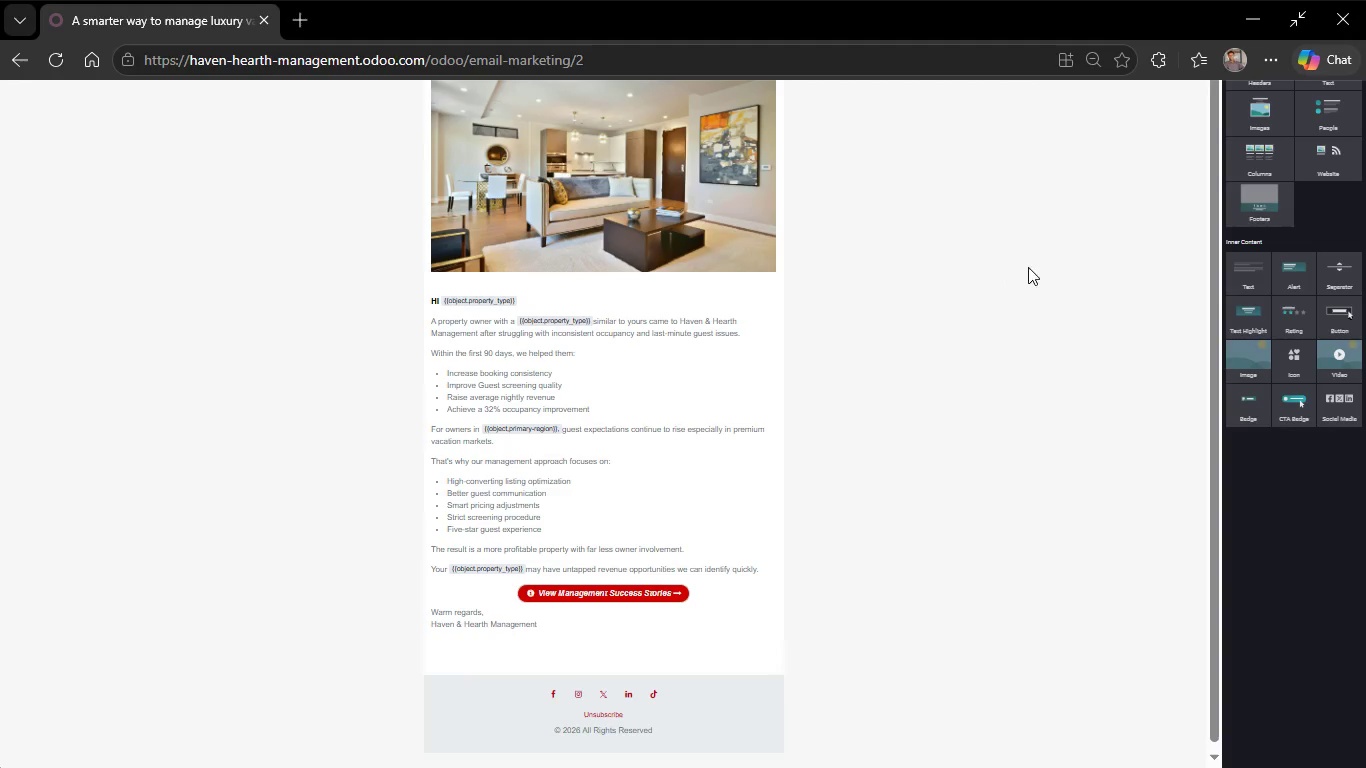 
left_click_drag(start_coordinate=[797, 305], to_coordinate=[797, 297])
 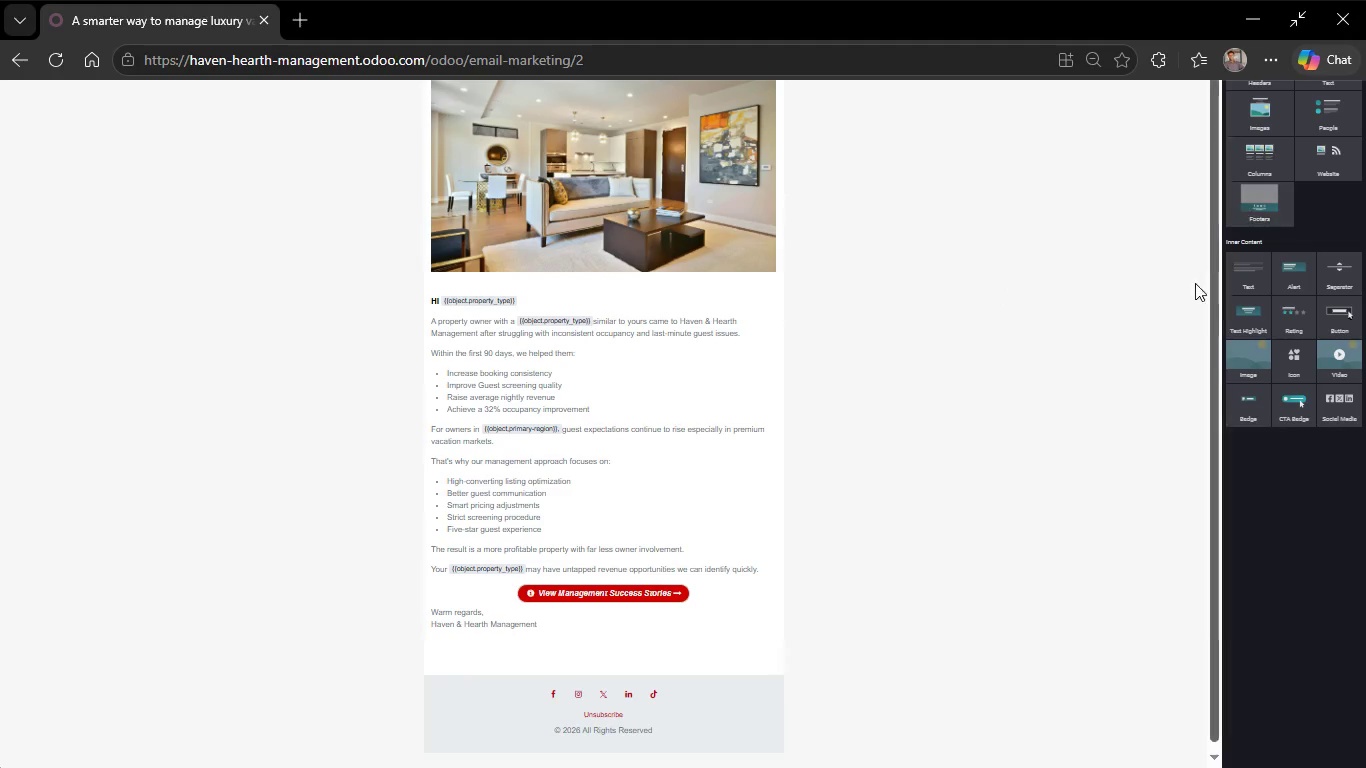 
scroll: coordinate [853, 284], scroll_direction: none, amount: 0.0
 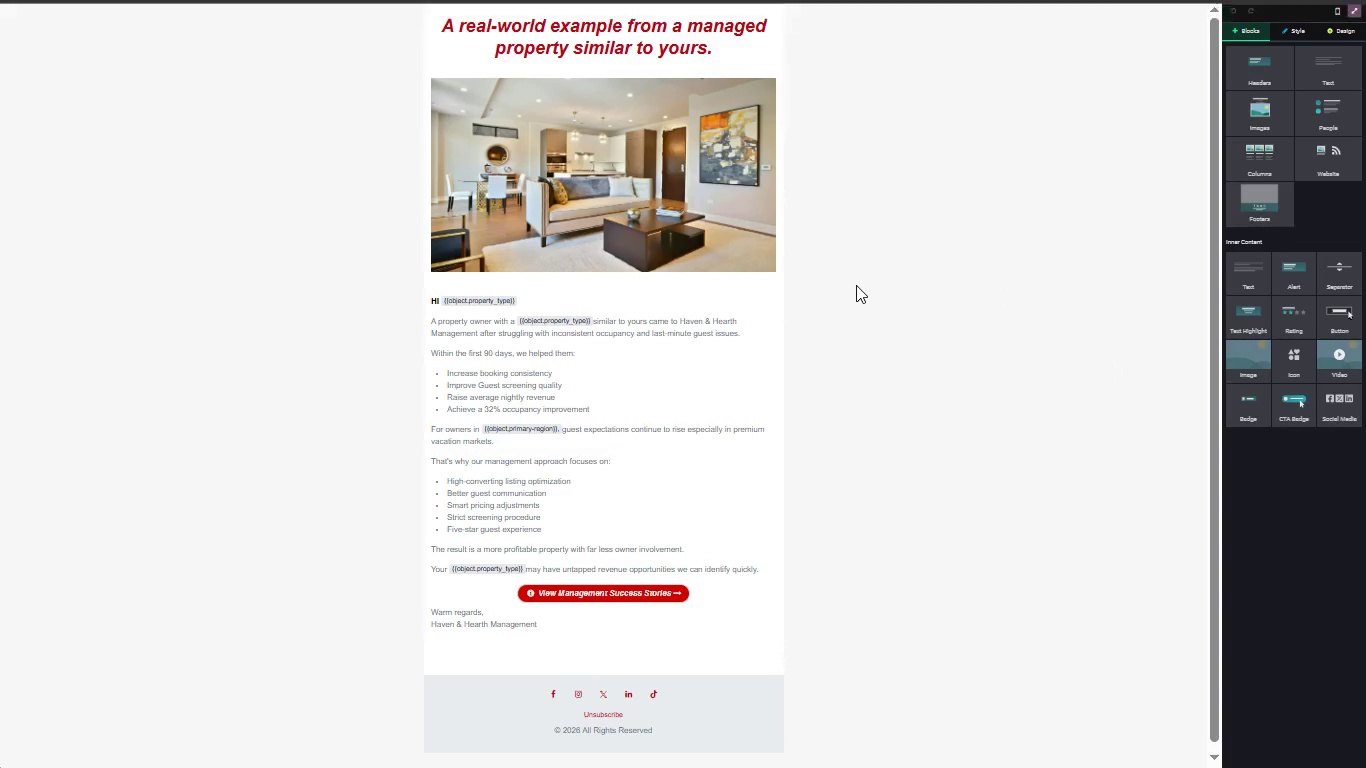 
left_click([862, 285])
 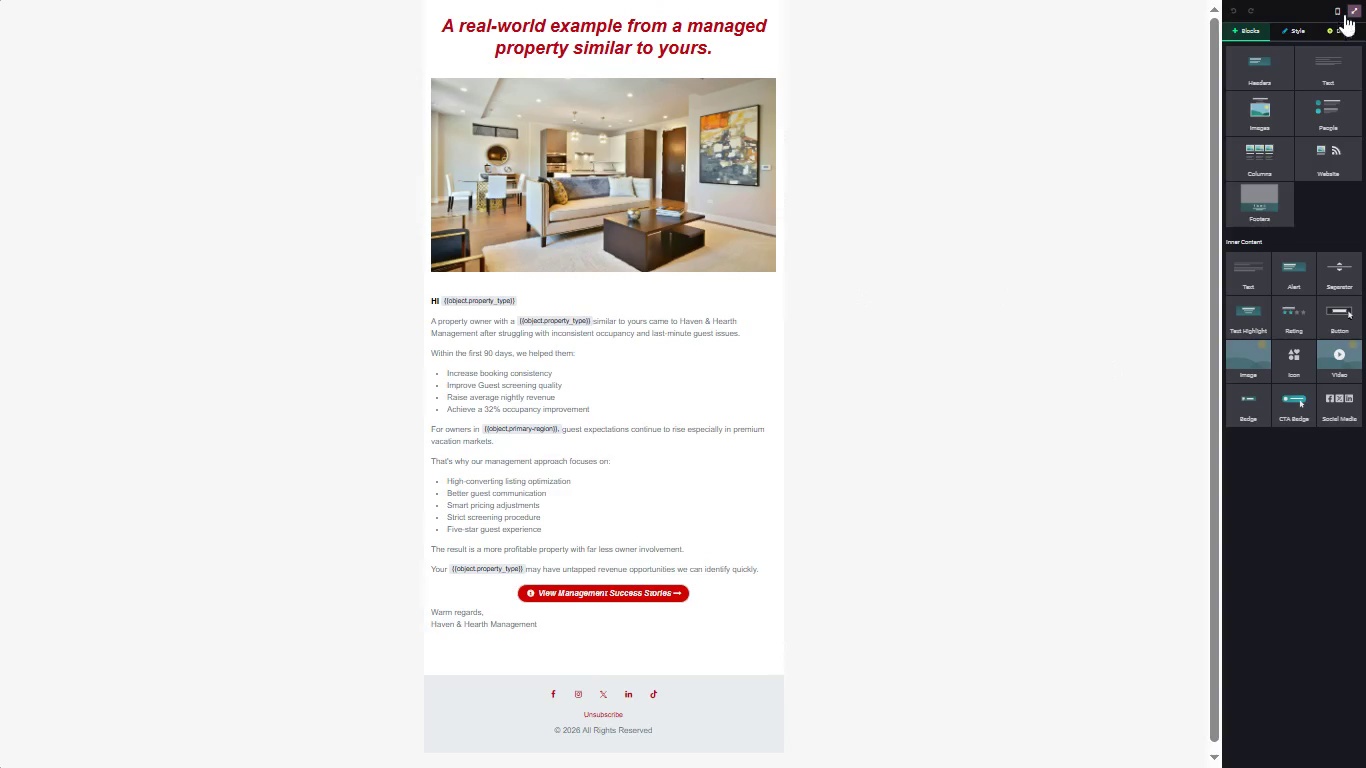 
left_click([1349, 9])
 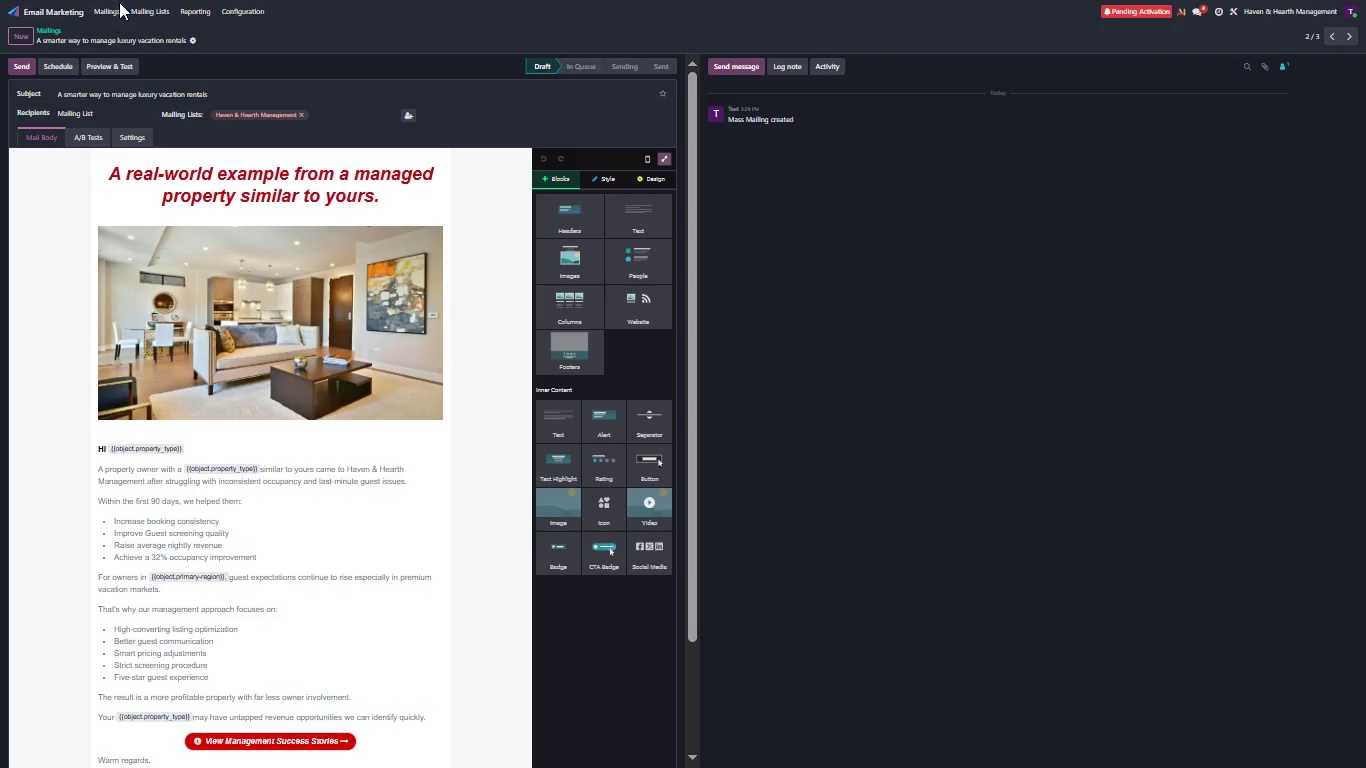 
left_click([114, 10])
 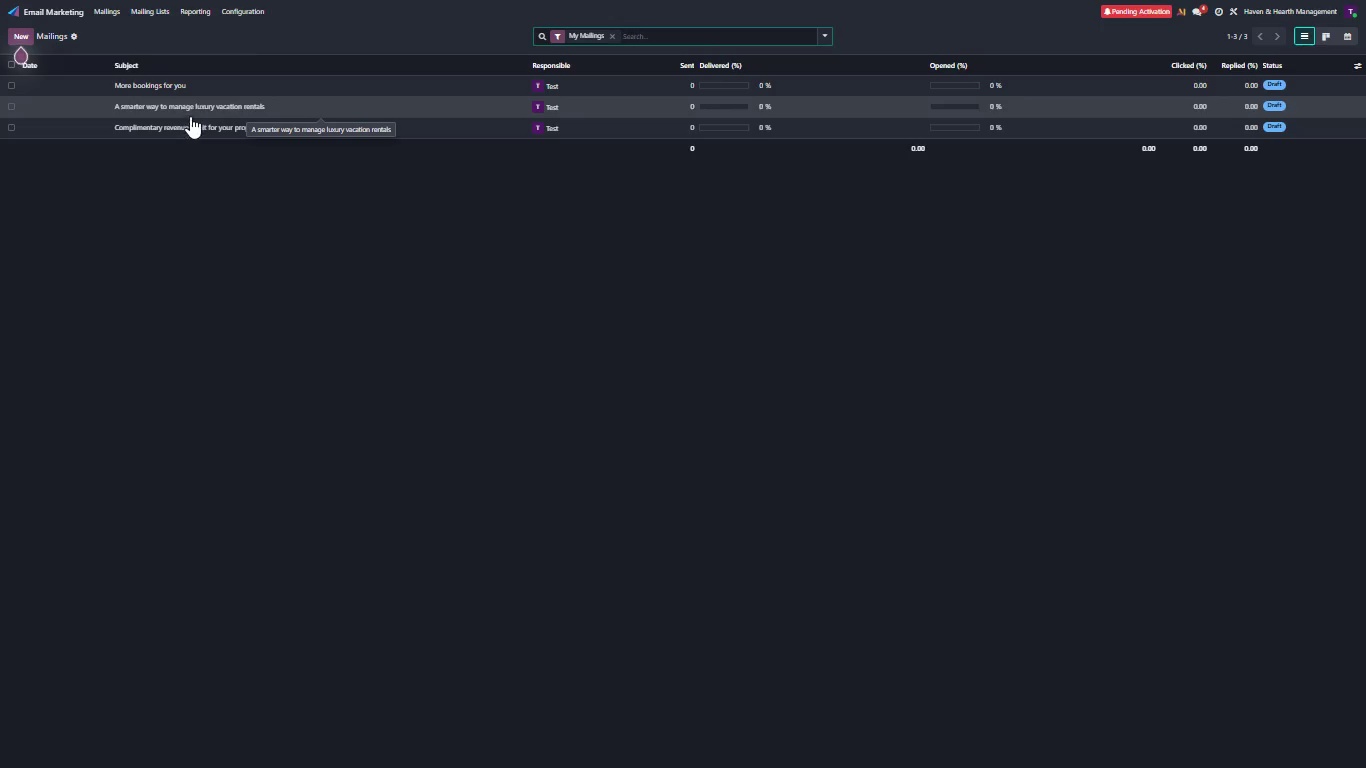 
left_click([190, 110])
 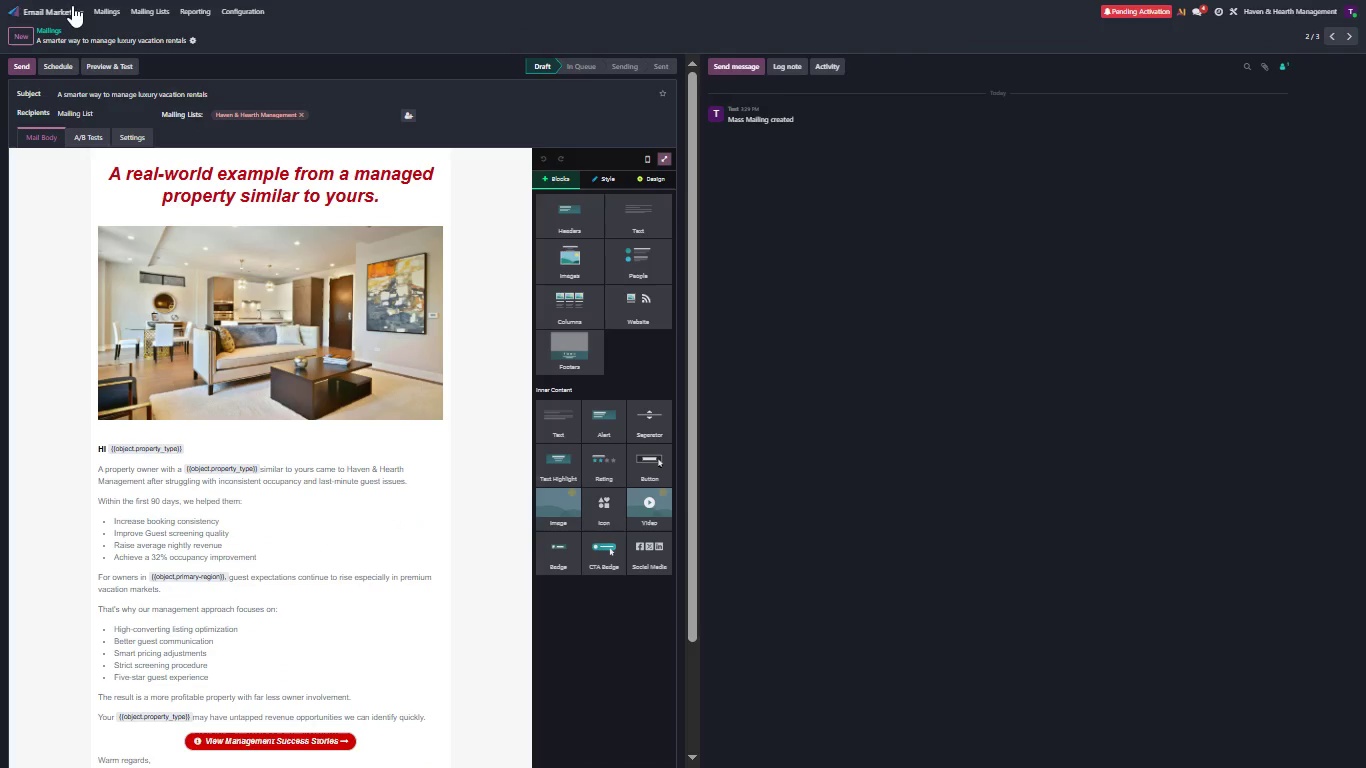 
left_click([103, 5])
 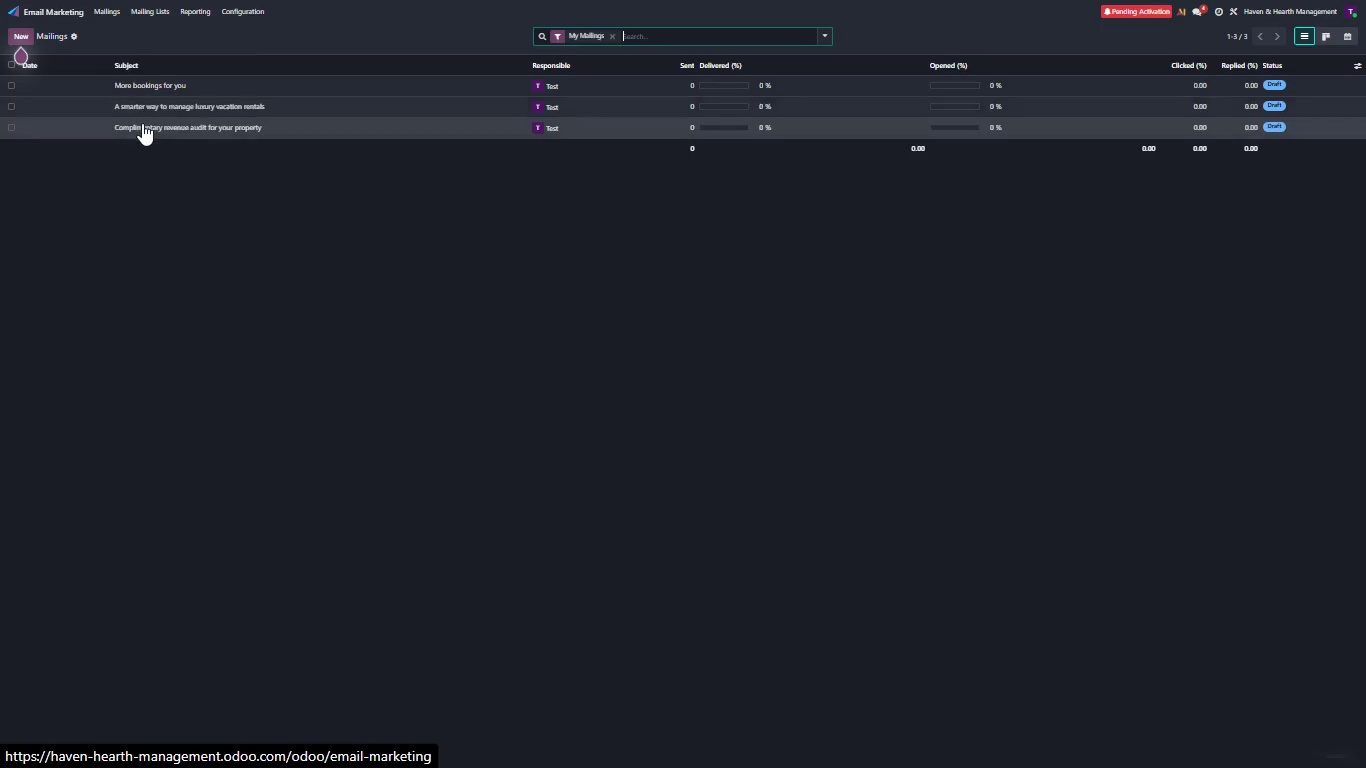 
left_click([142, 123])
 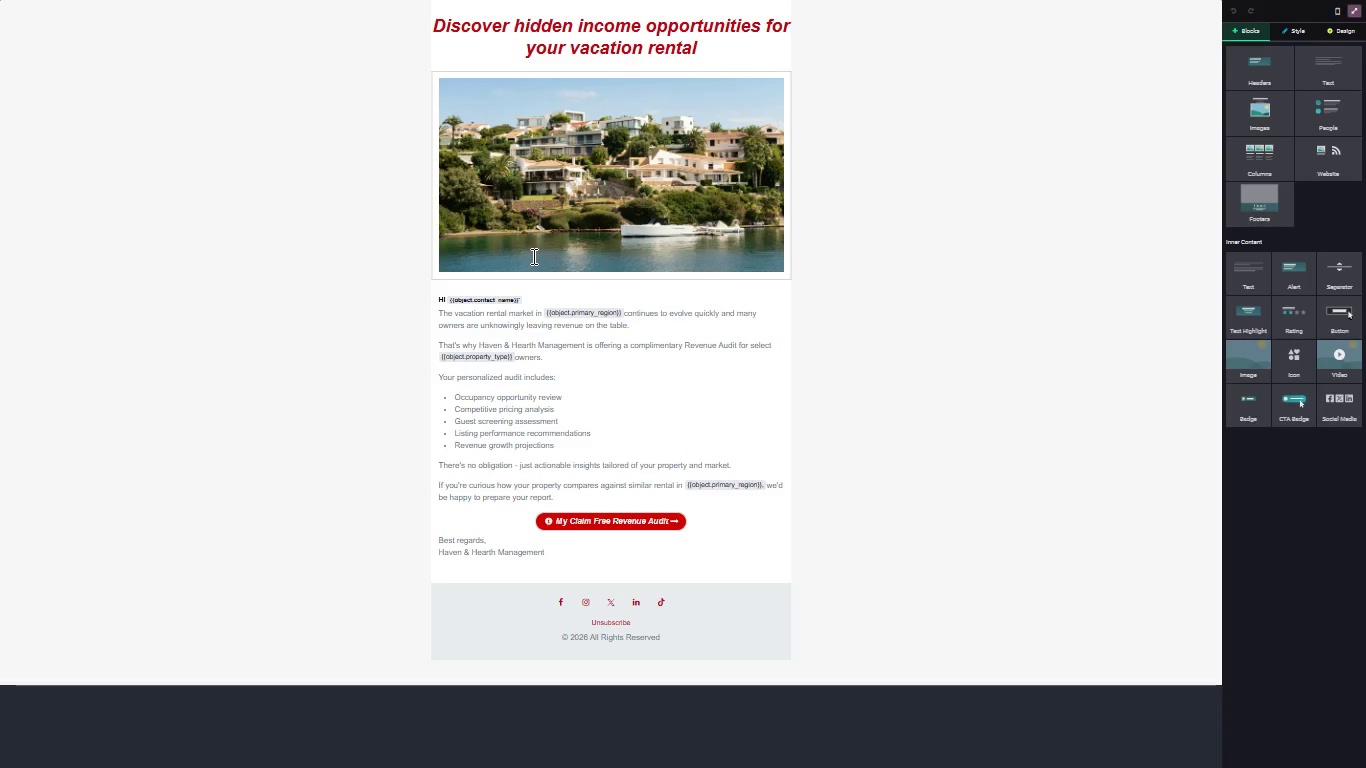 
wait(10.19)
 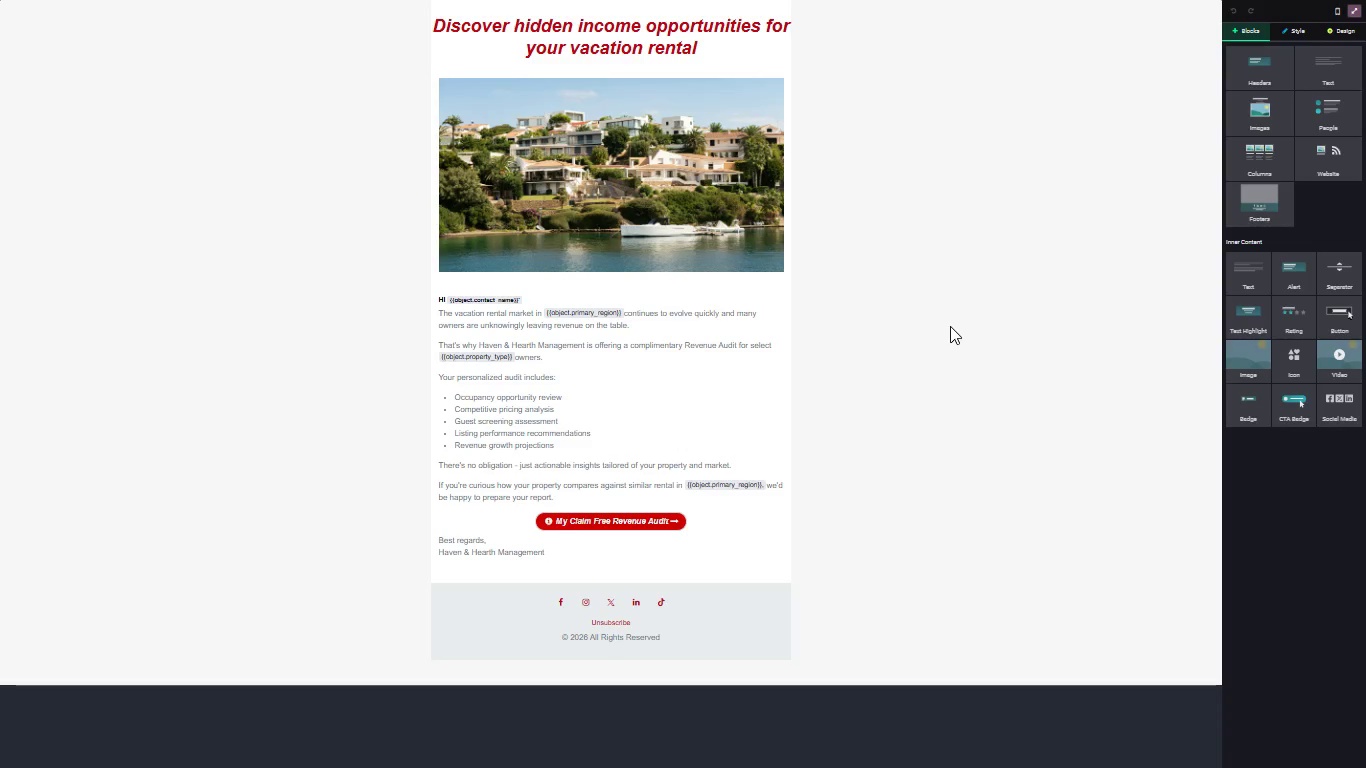 
key(Meta+PrintScreen)
 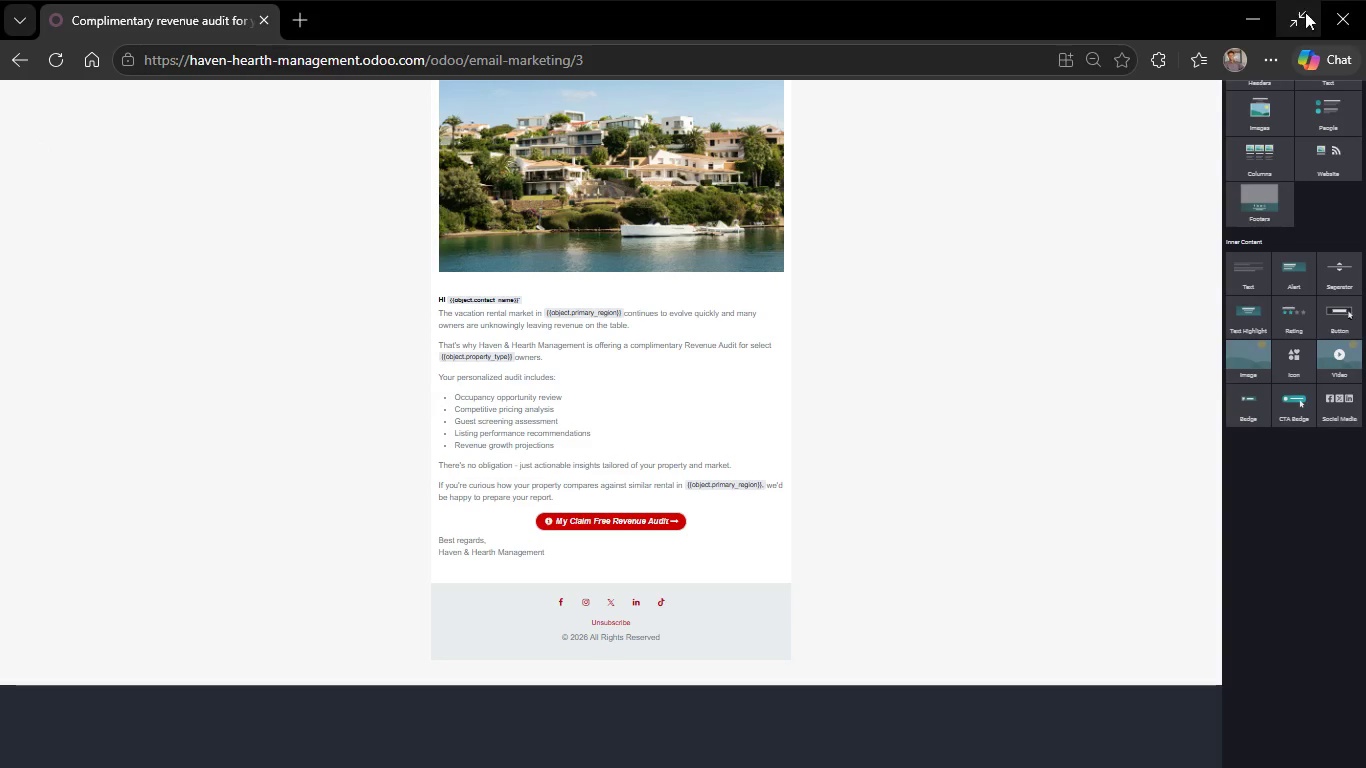 
left_click([1295, 10])
 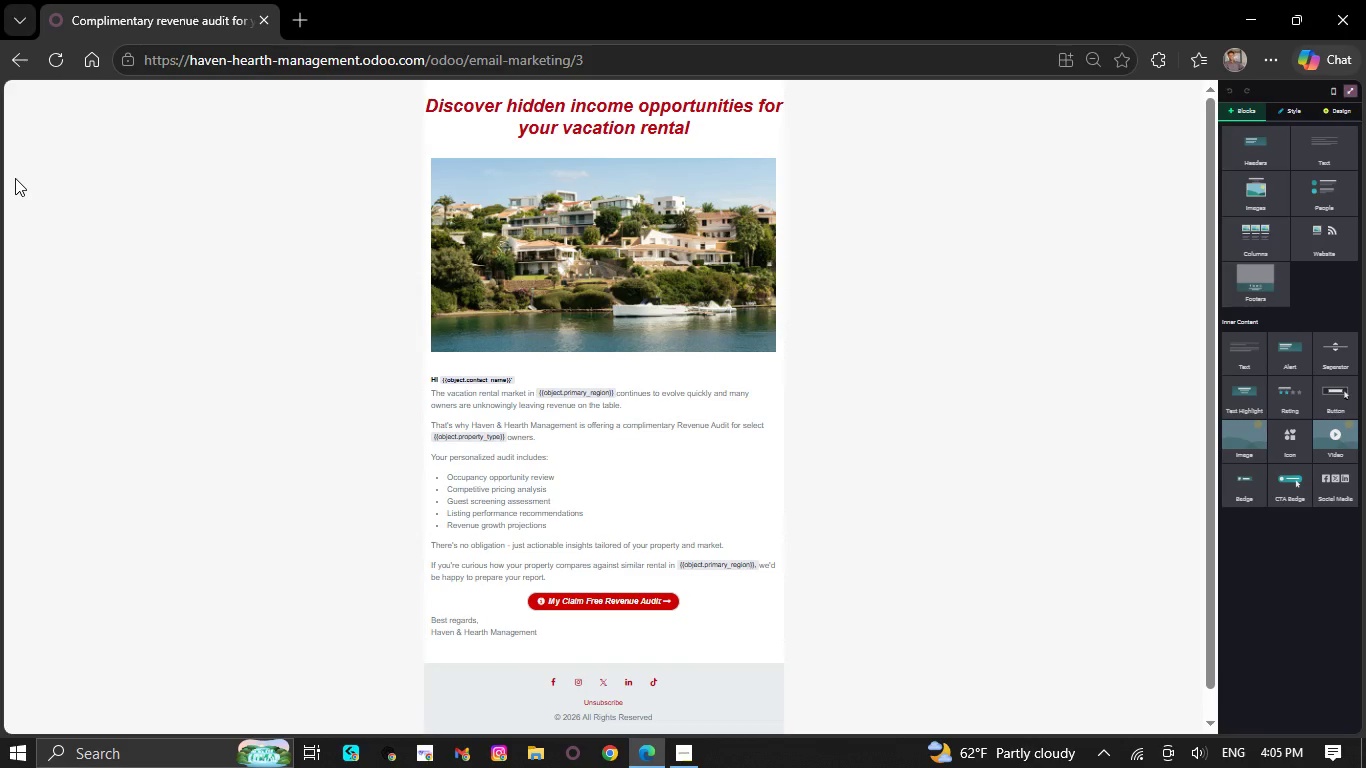 
key(Control+Equal)
 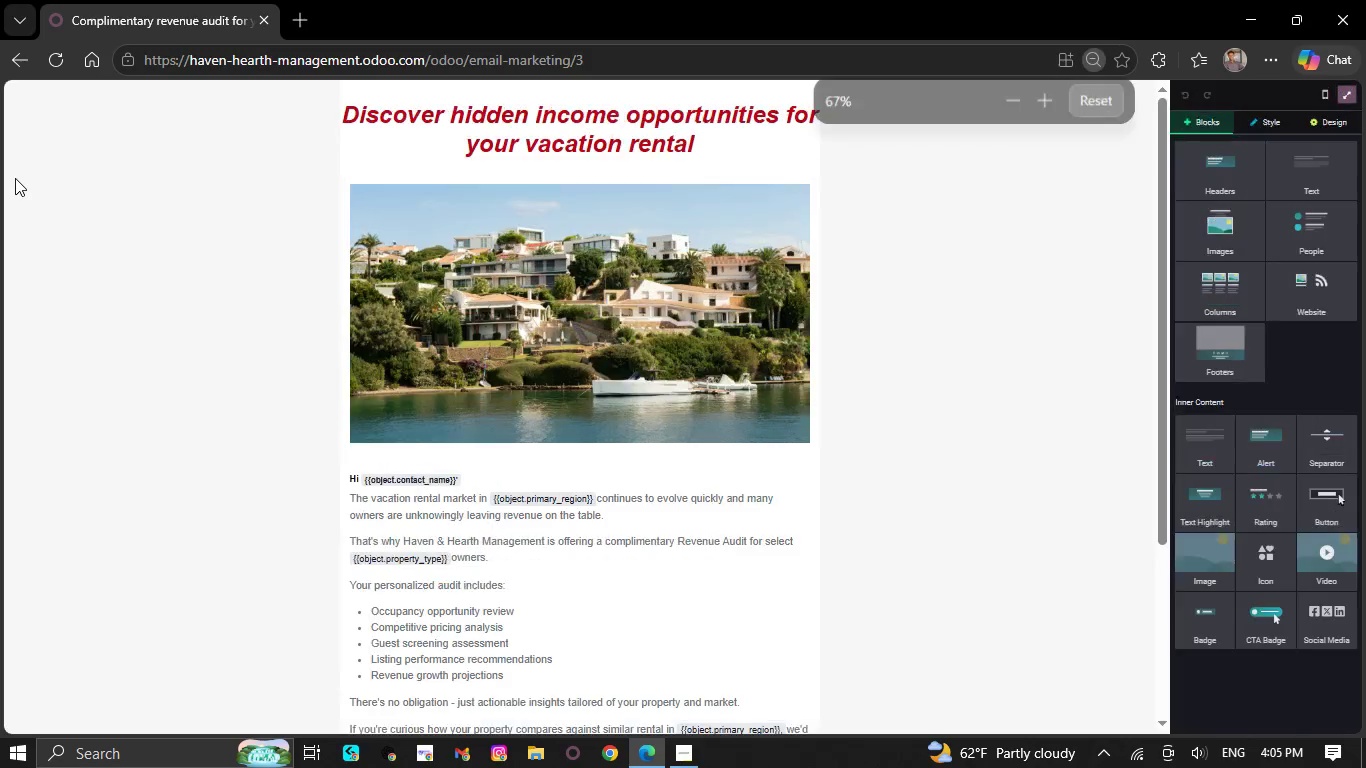 
key(Control+Equal)
 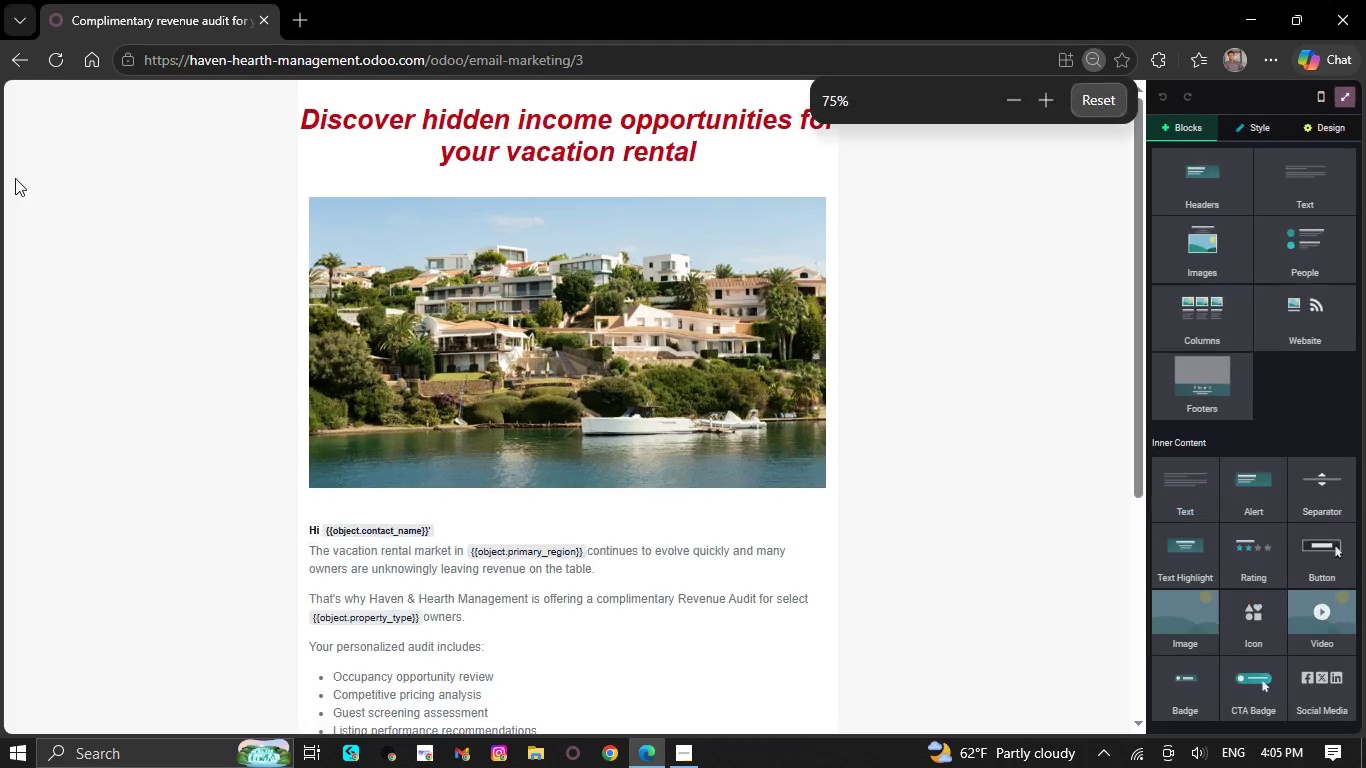 
key(Control+Equal)
 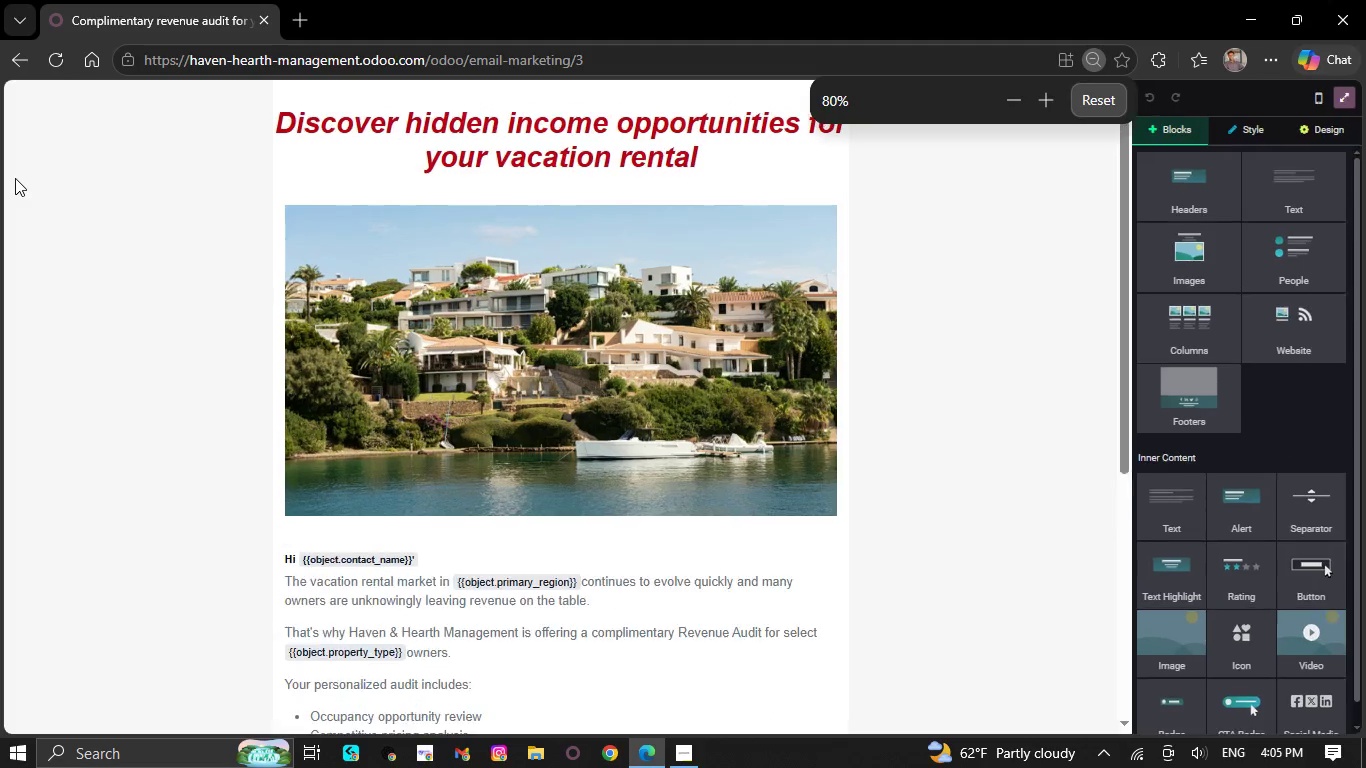 
key(Control+Equal)